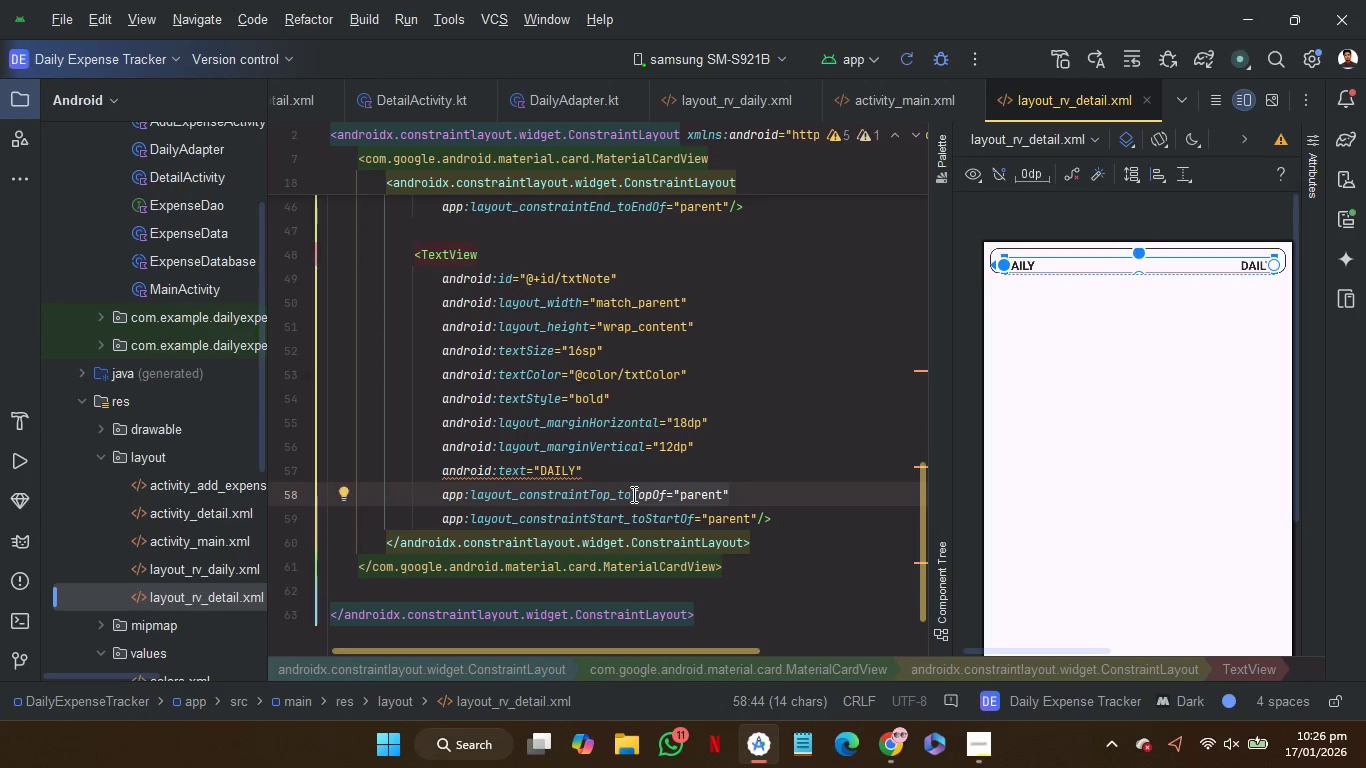 
key(Shift+B)
 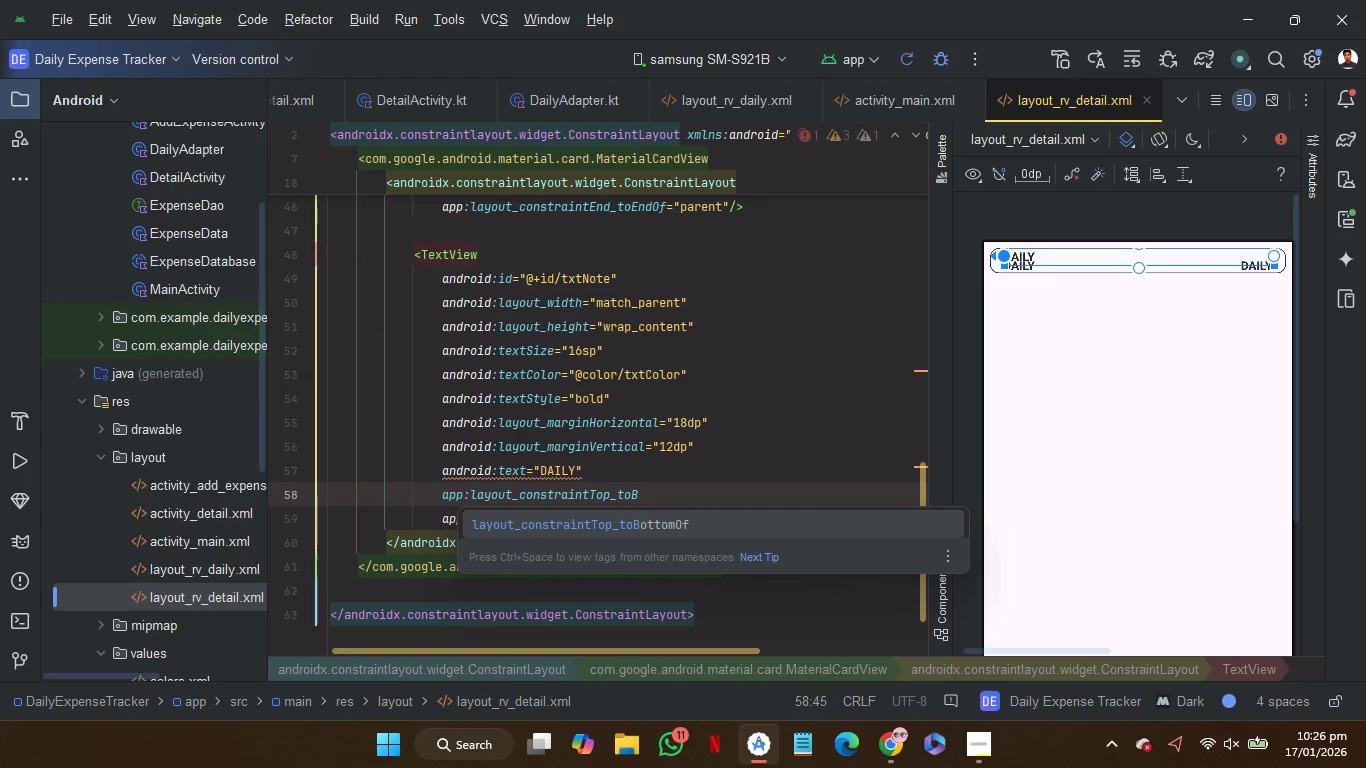 
key(Enter)
 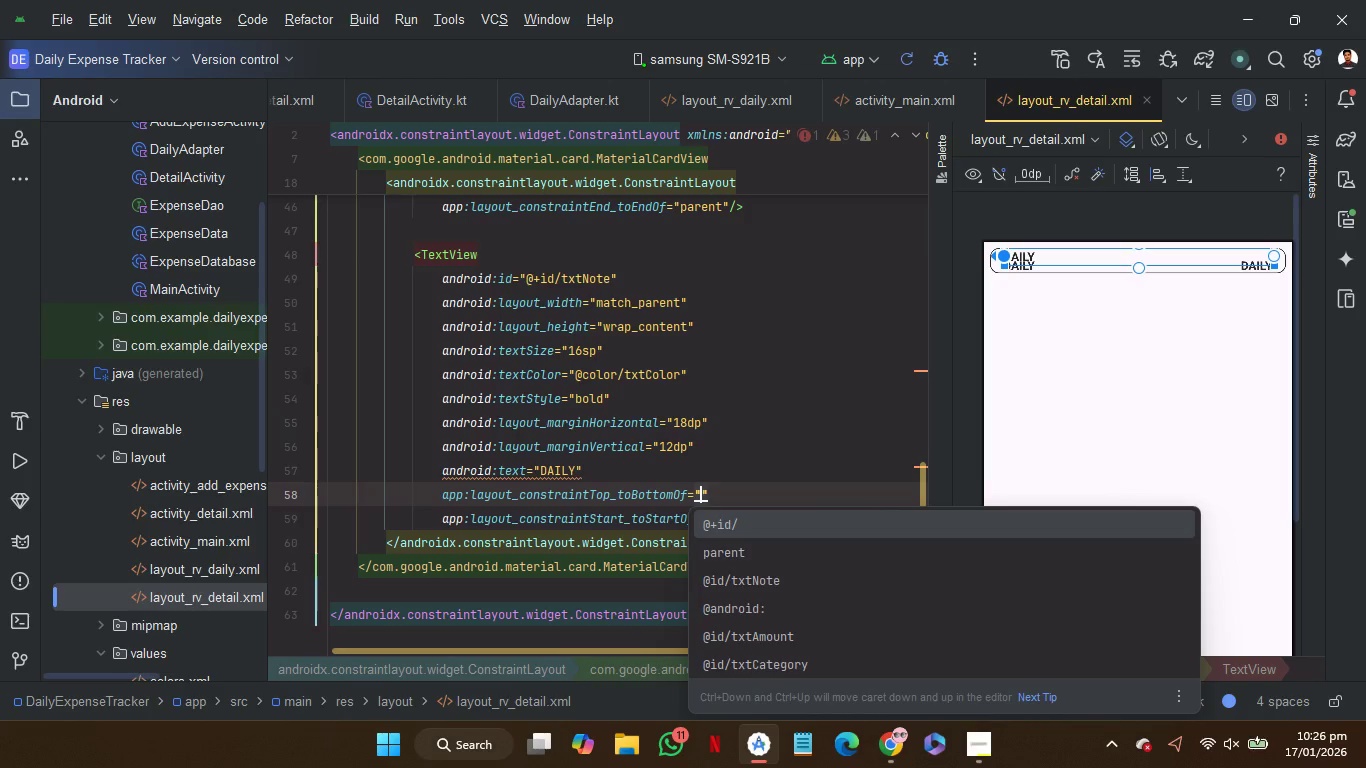 
key(ArrowDown)
 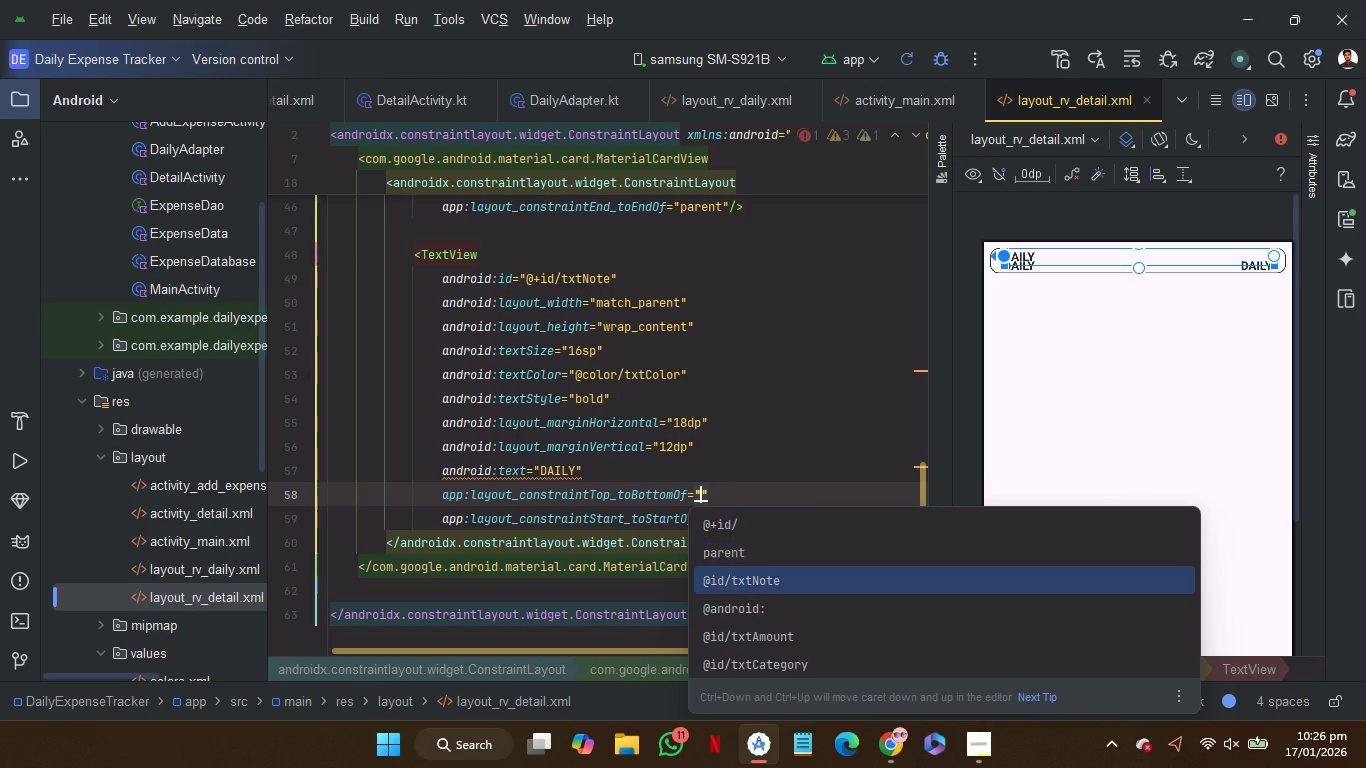 
key(ArrowDown)
 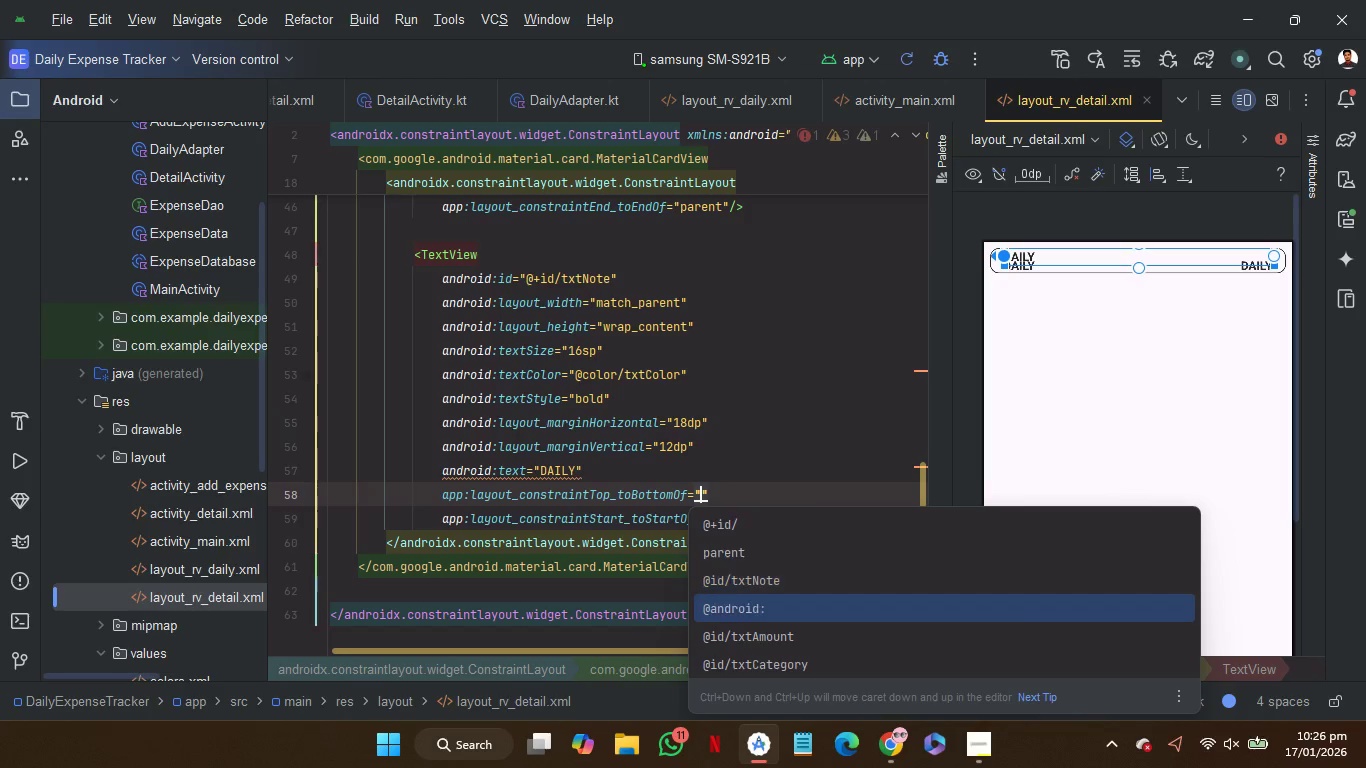 
key(ArrowDown)
 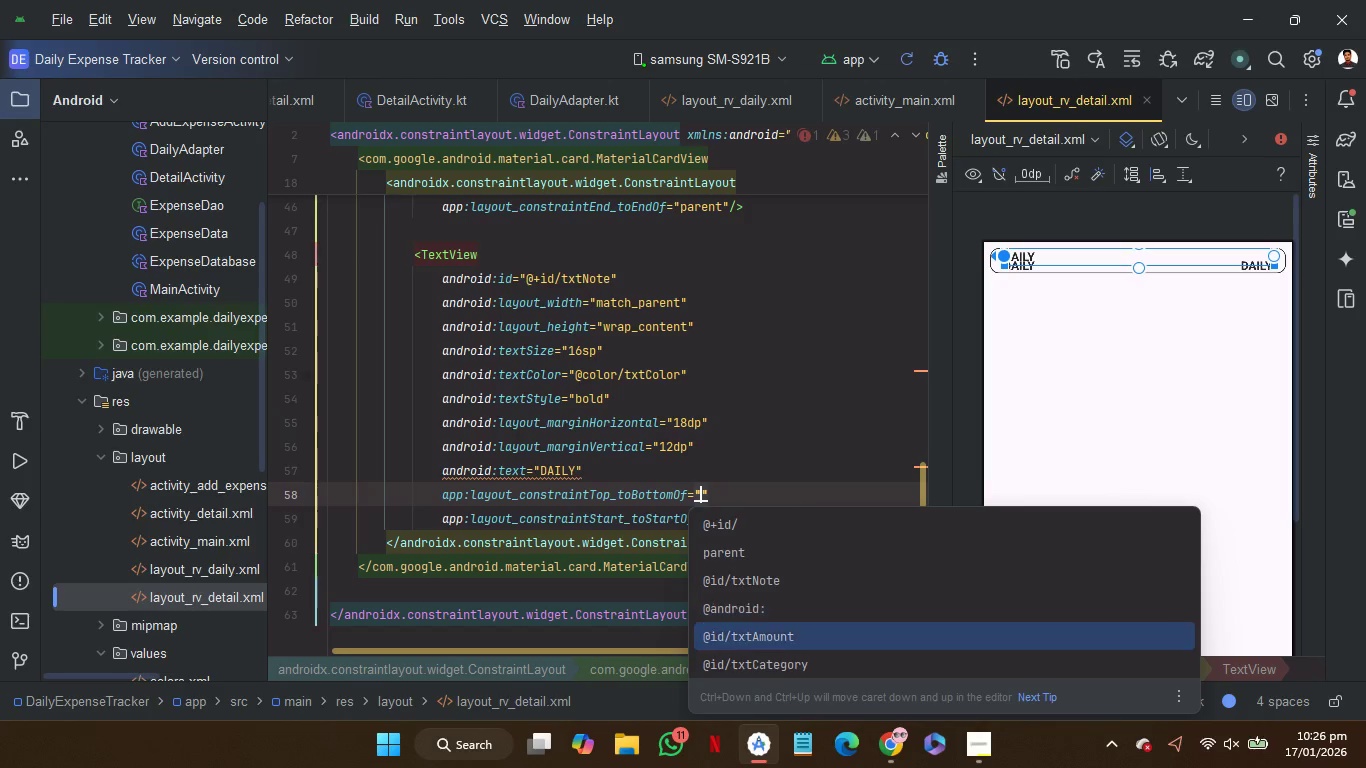 
key(ArrowDown)
 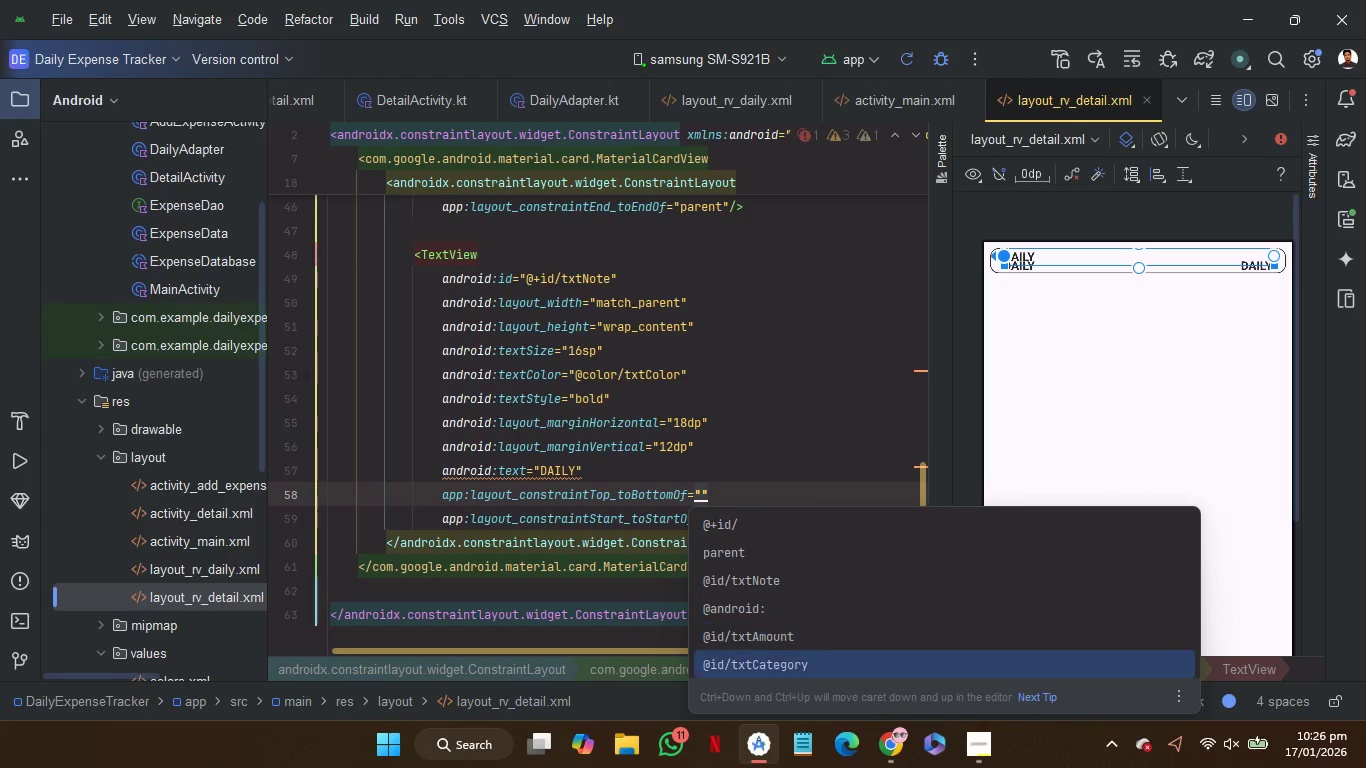 
key(ArrowDown)
 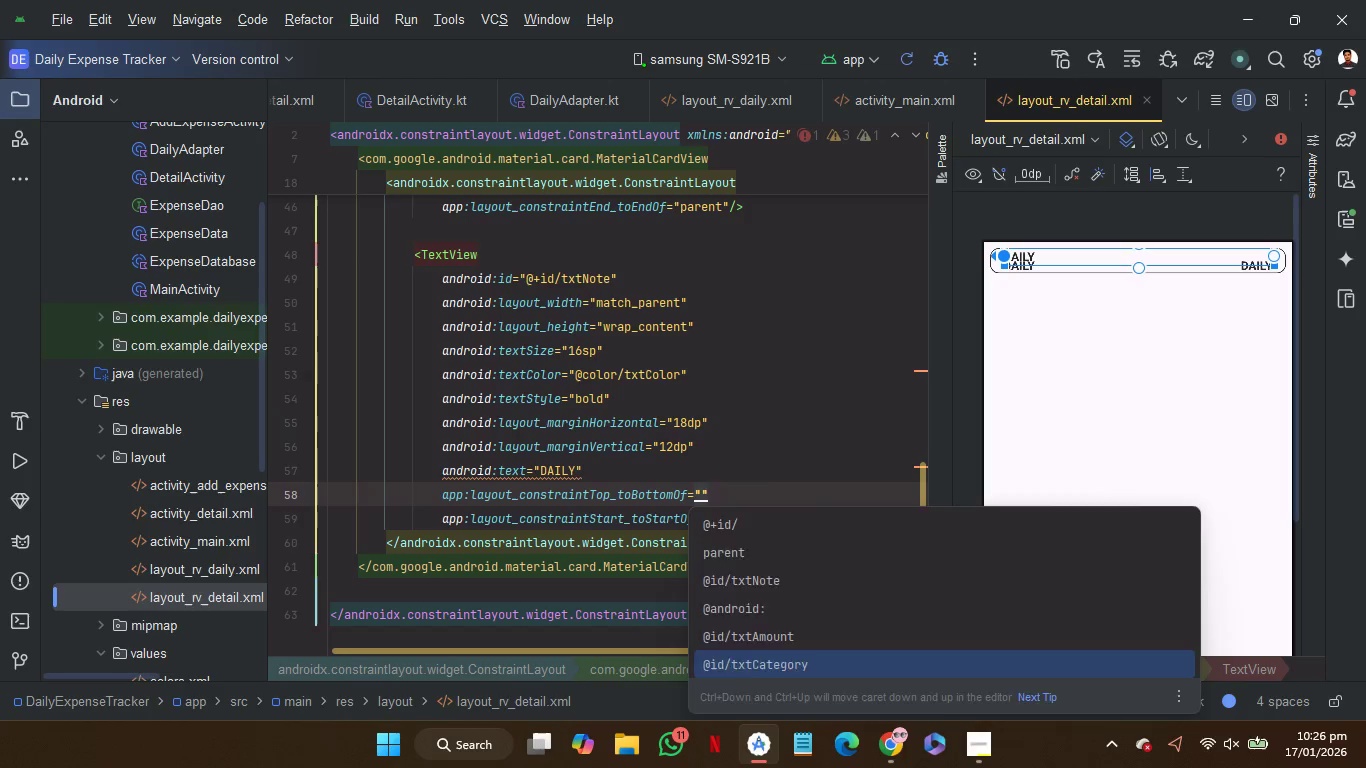 
key(Enter)
 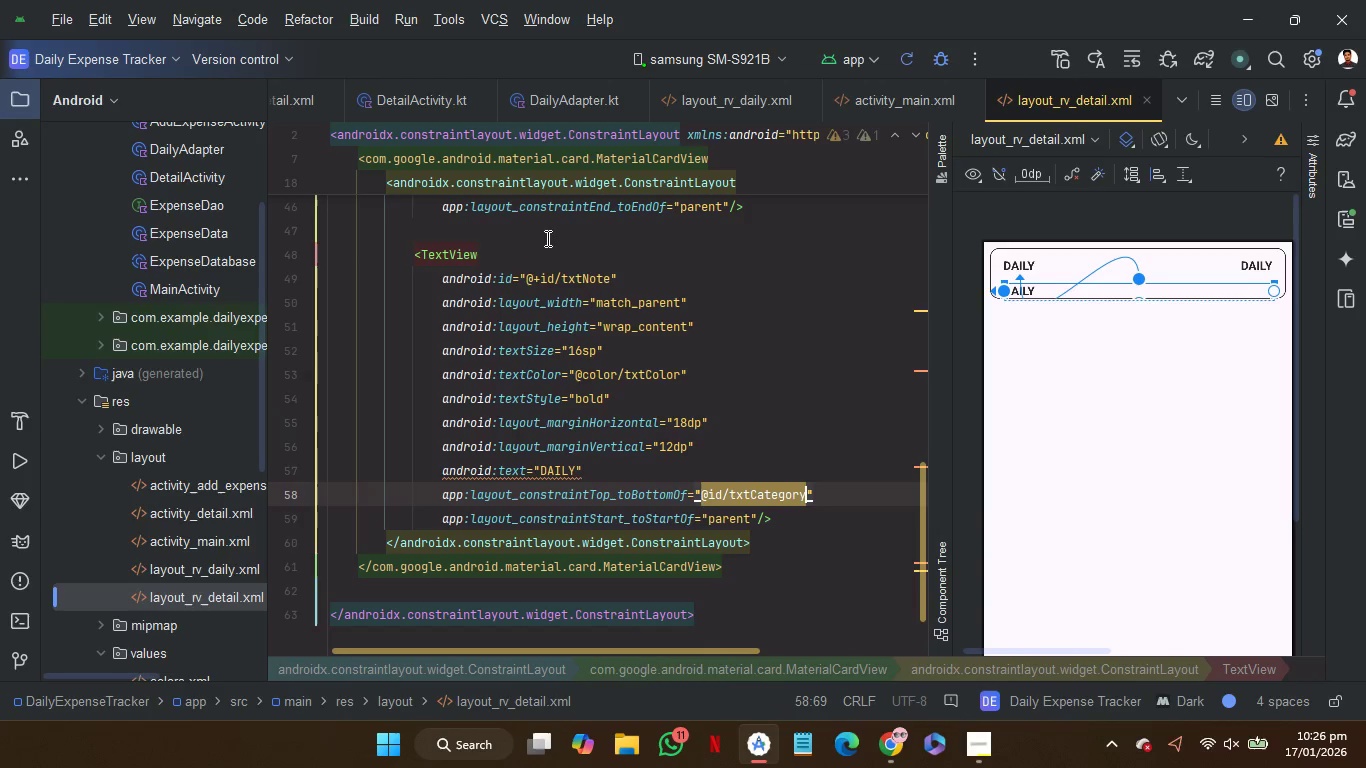 
left_click([545, 234])
 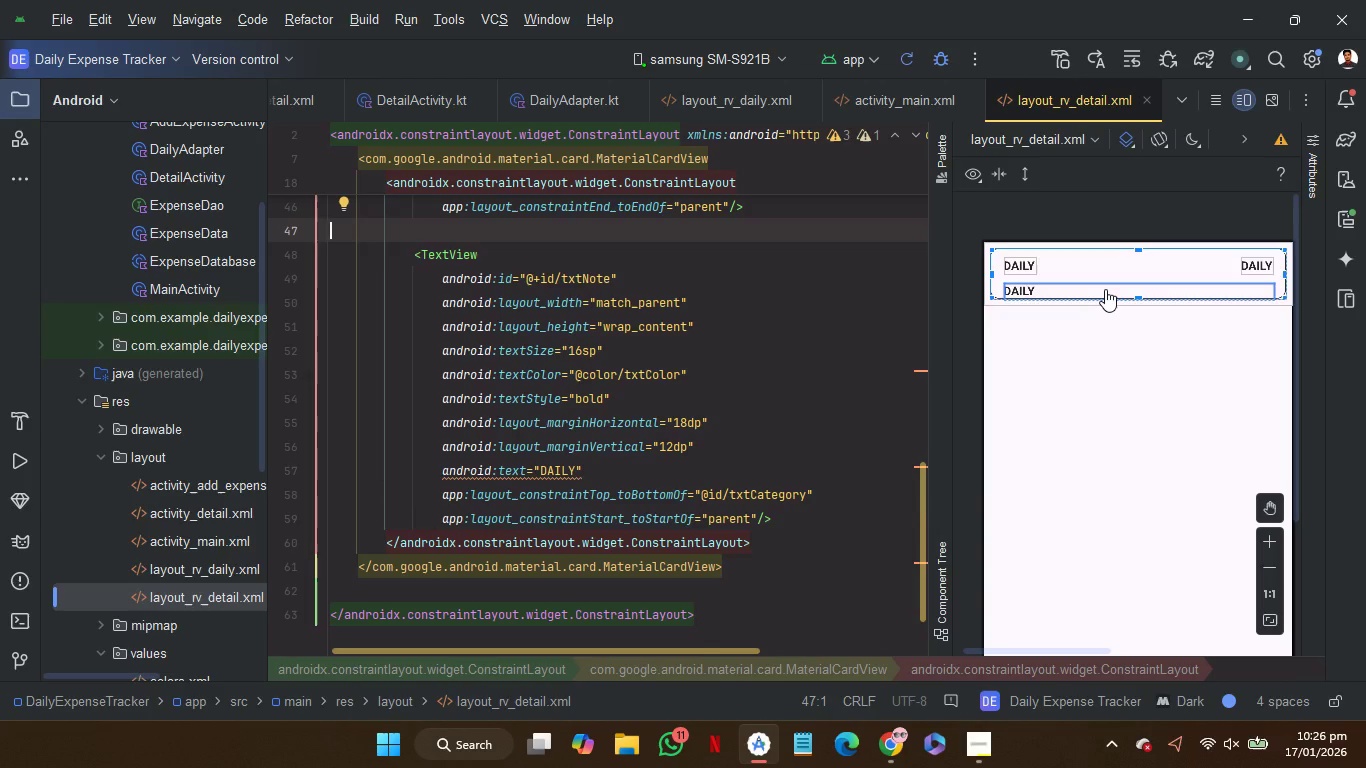 
wait(10.72)
 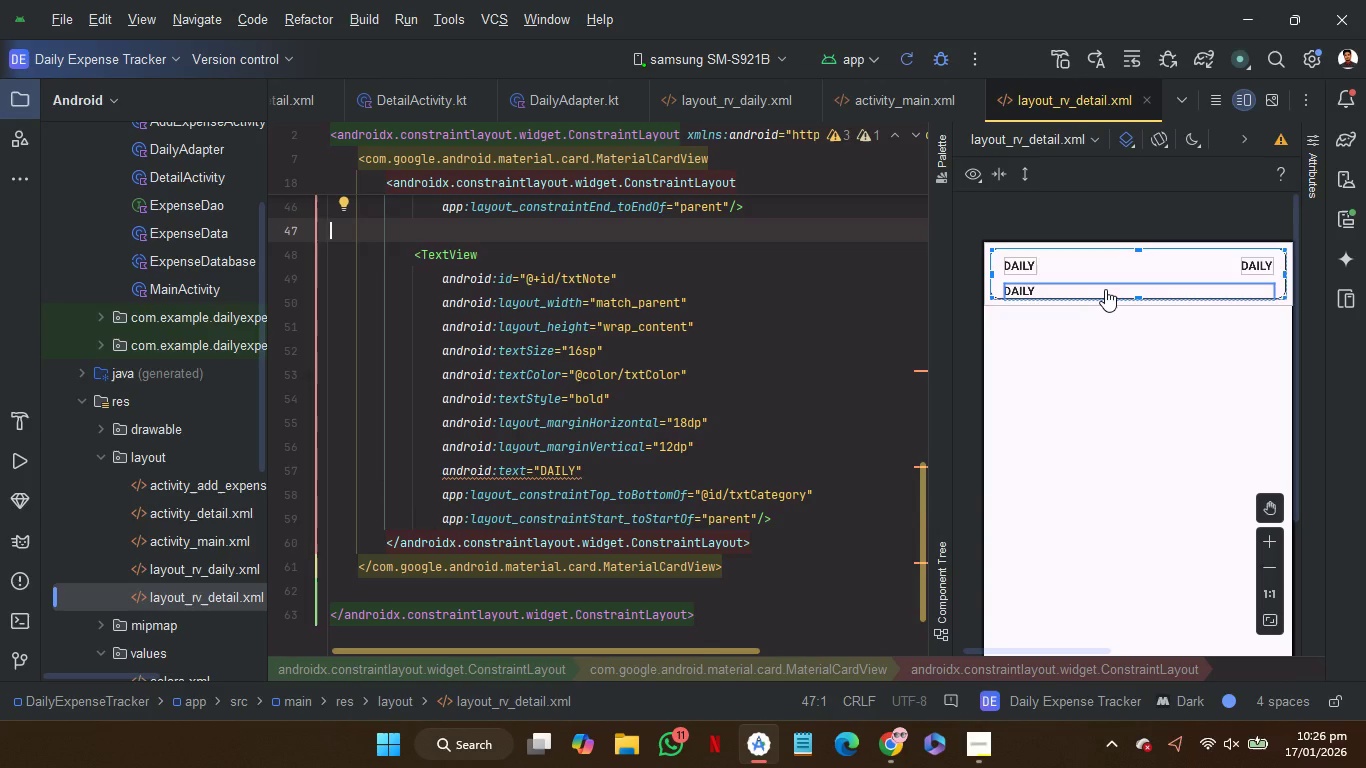 
left_click_drag(start_coordinate=[685, 400], to_coordinate=[707, 381])
 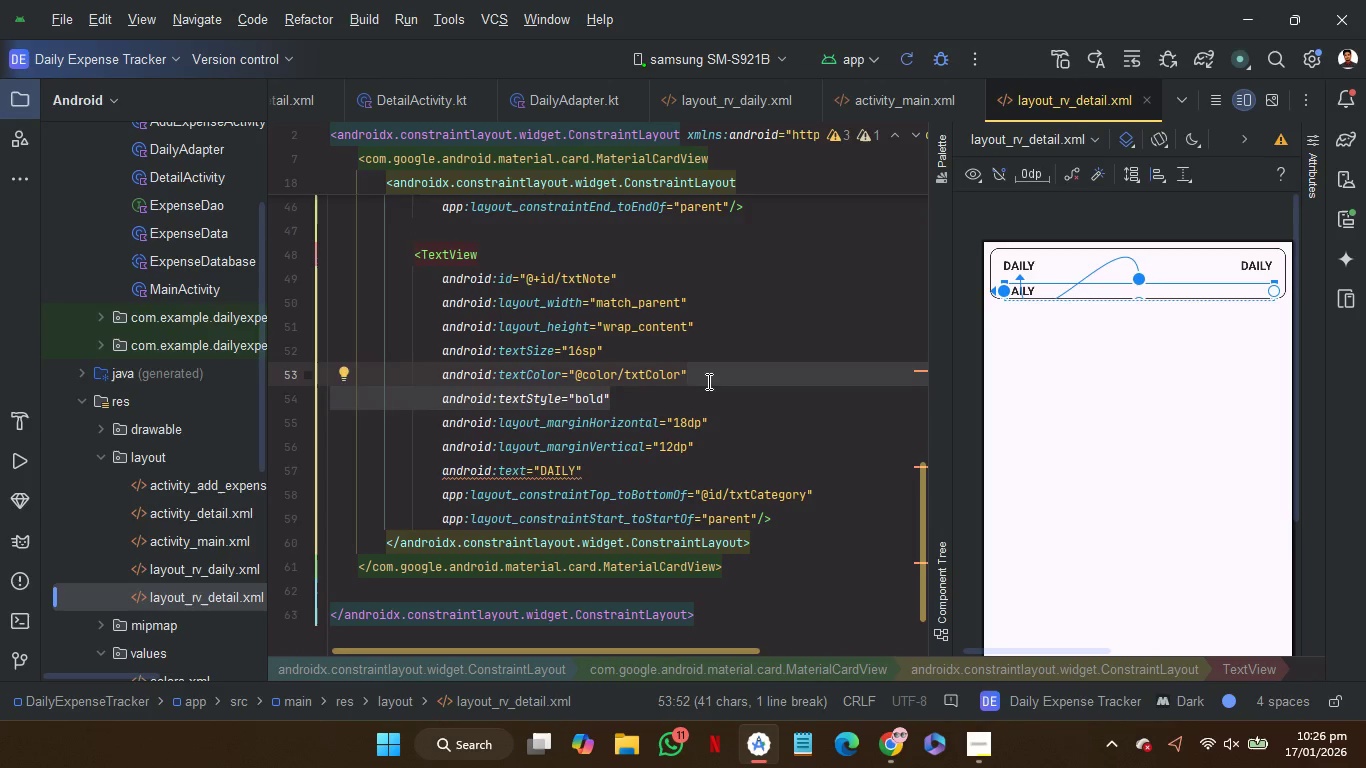 
key(Backspace)
 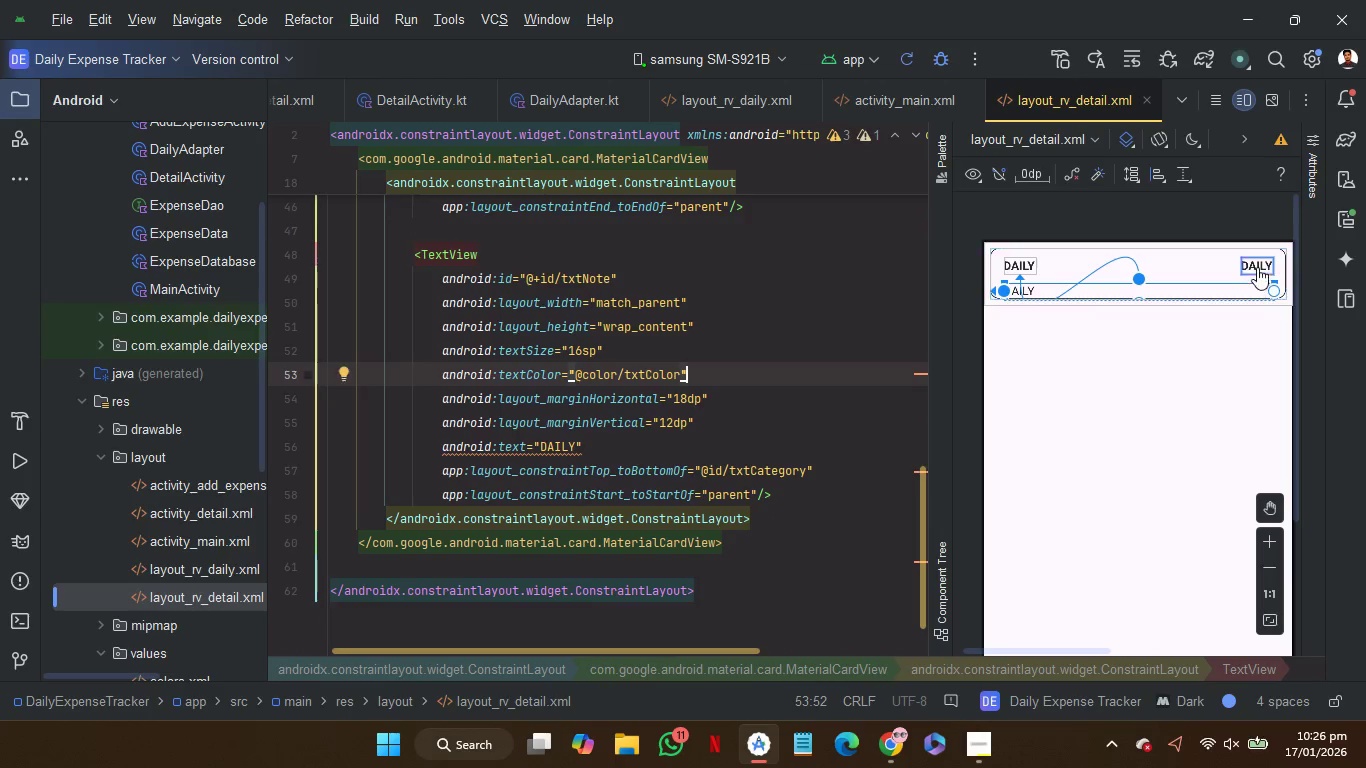 
left_click([1257, 261])
 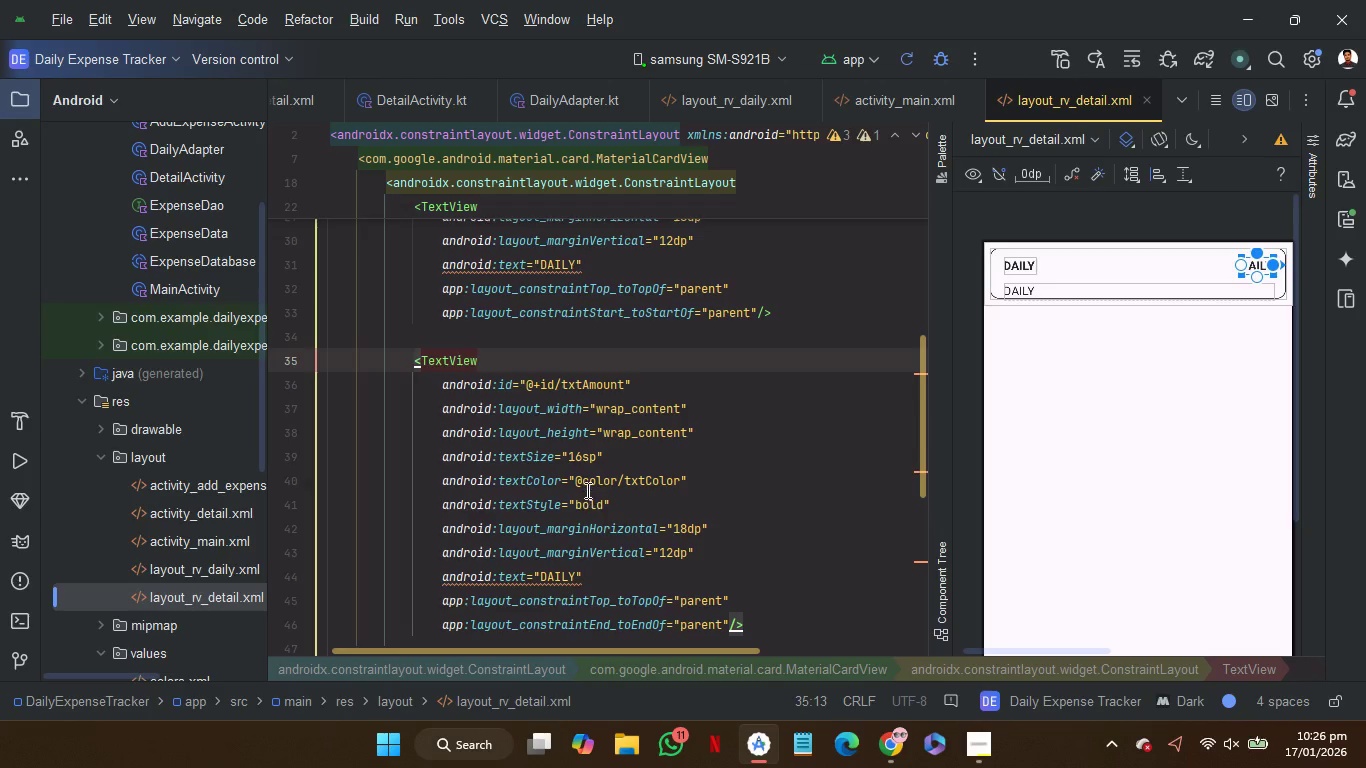 
left_click([582, 460])
 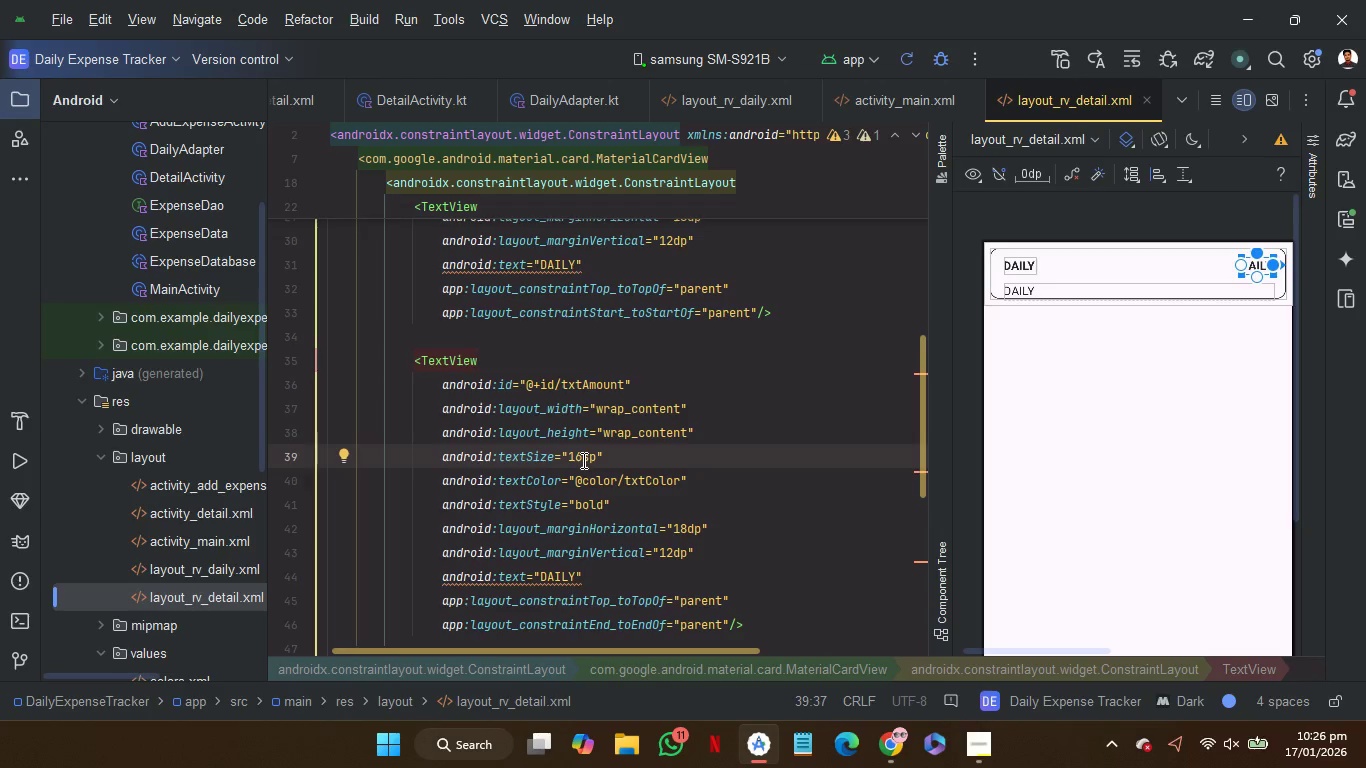 
key(Backspace)
 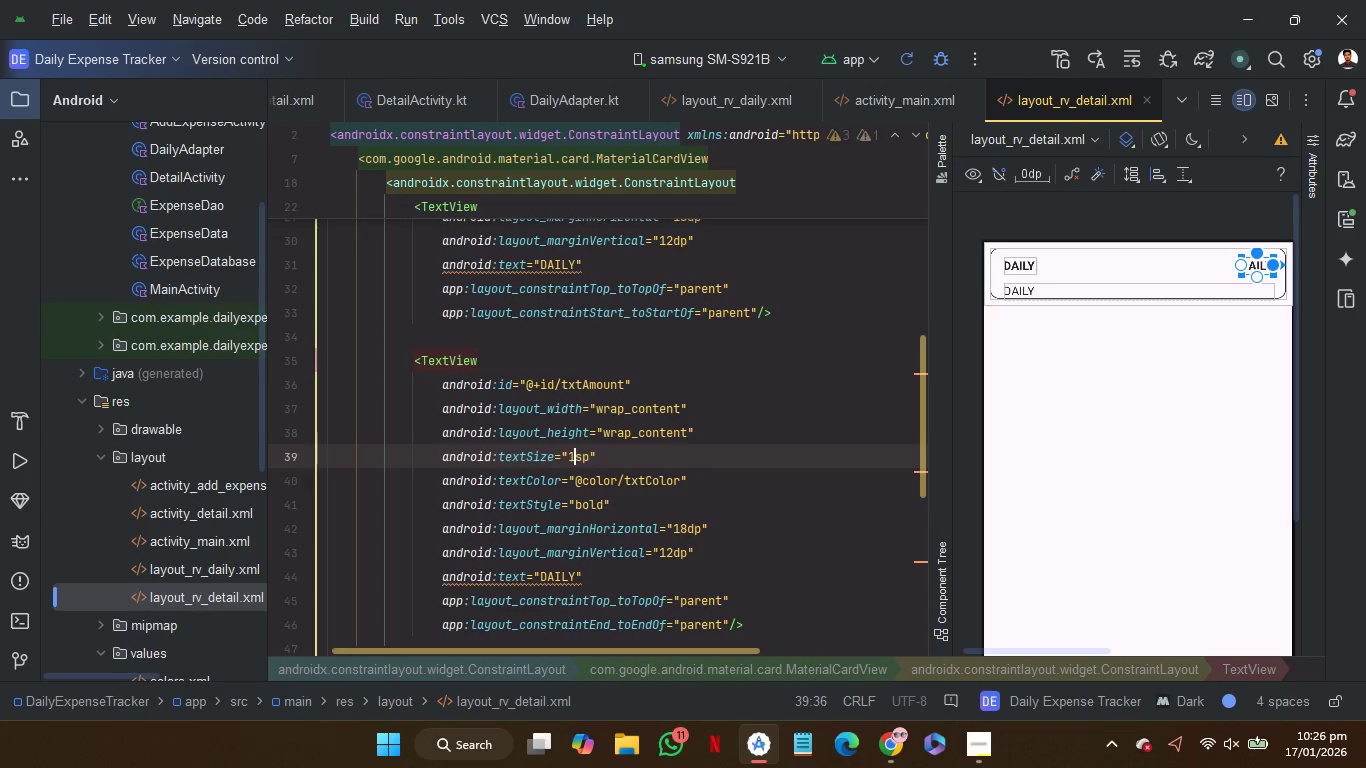 
key(8)
 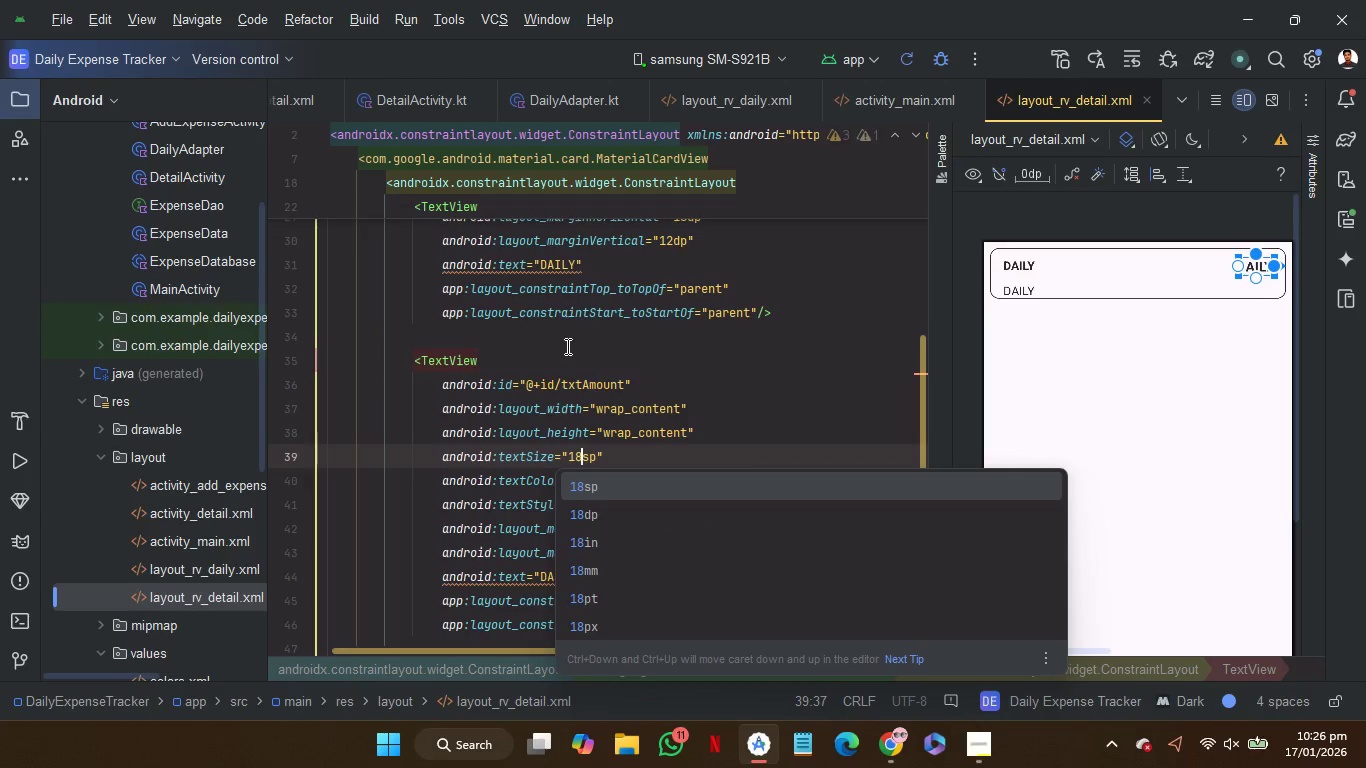 
left_click([565, 345])
 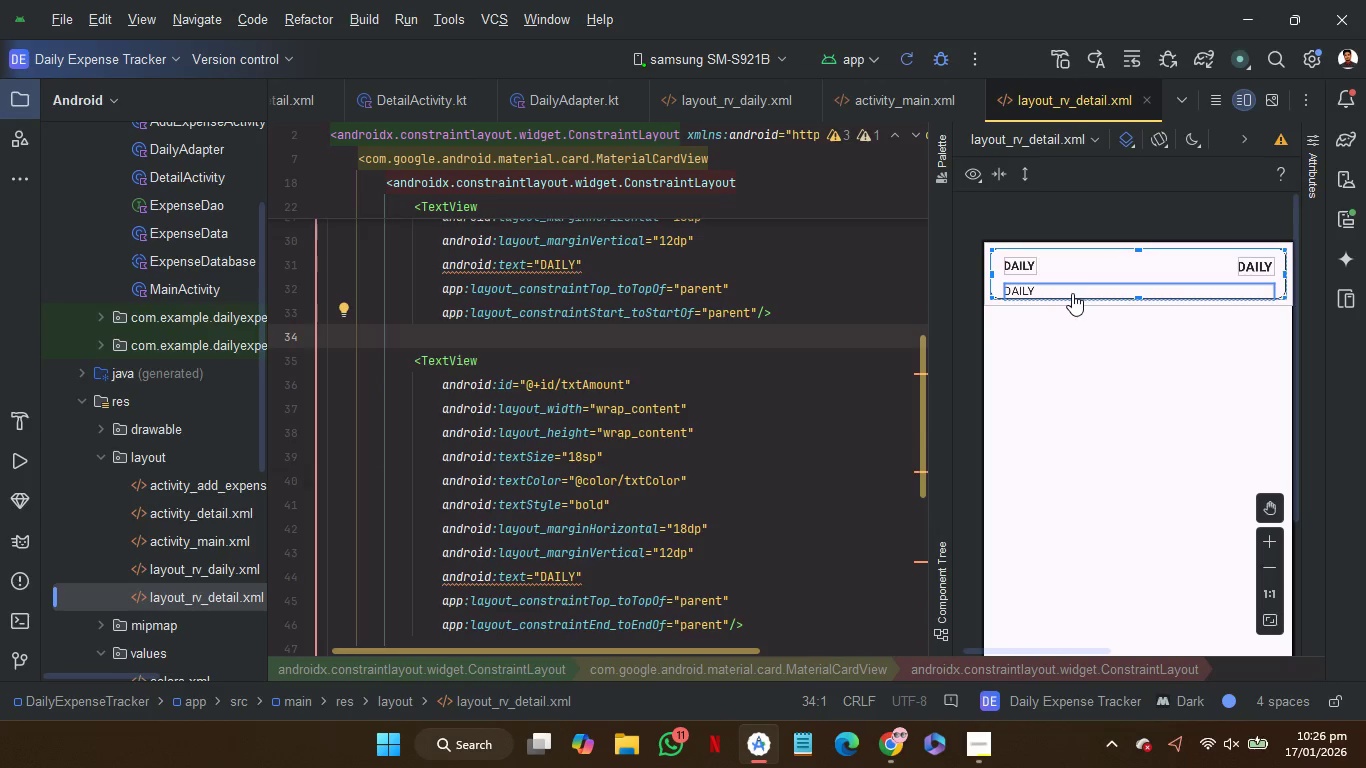 
left_click([1072, 292])
 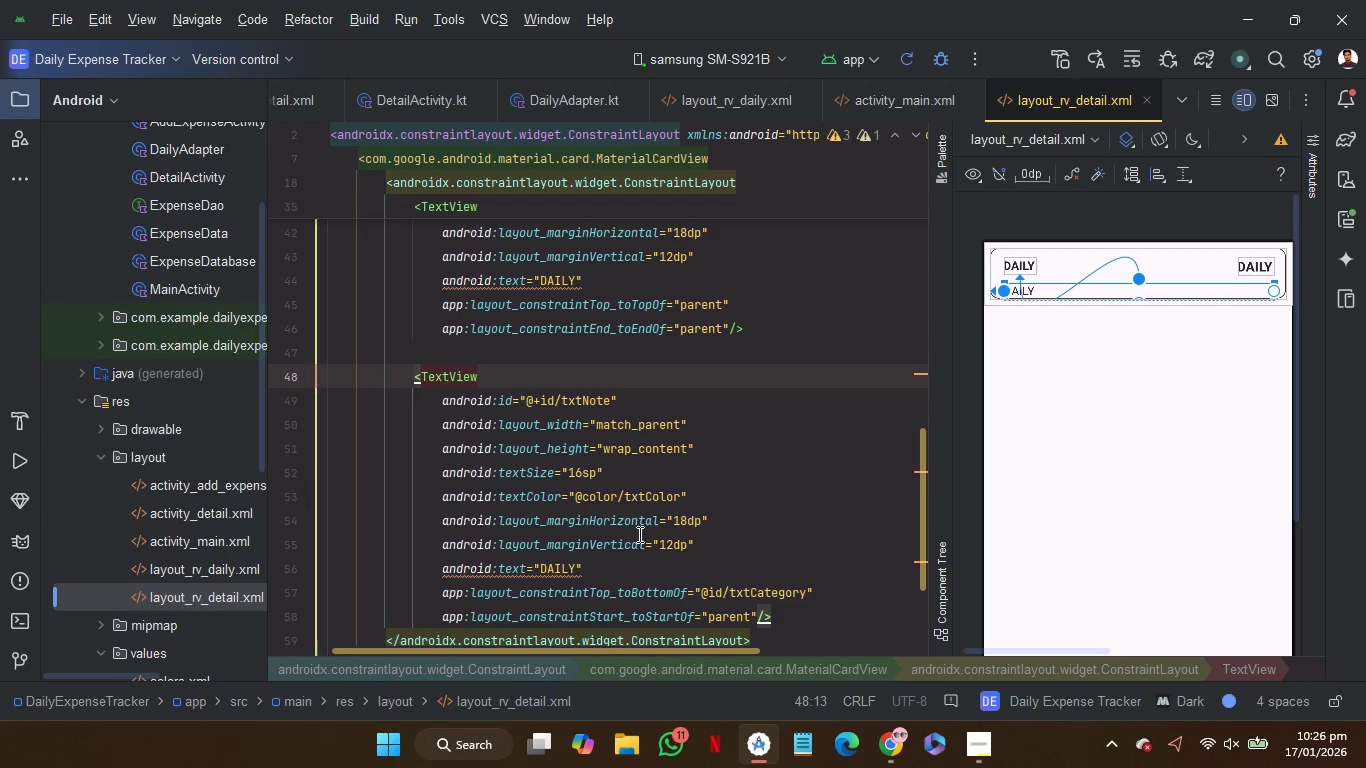 
wait(8.3)
 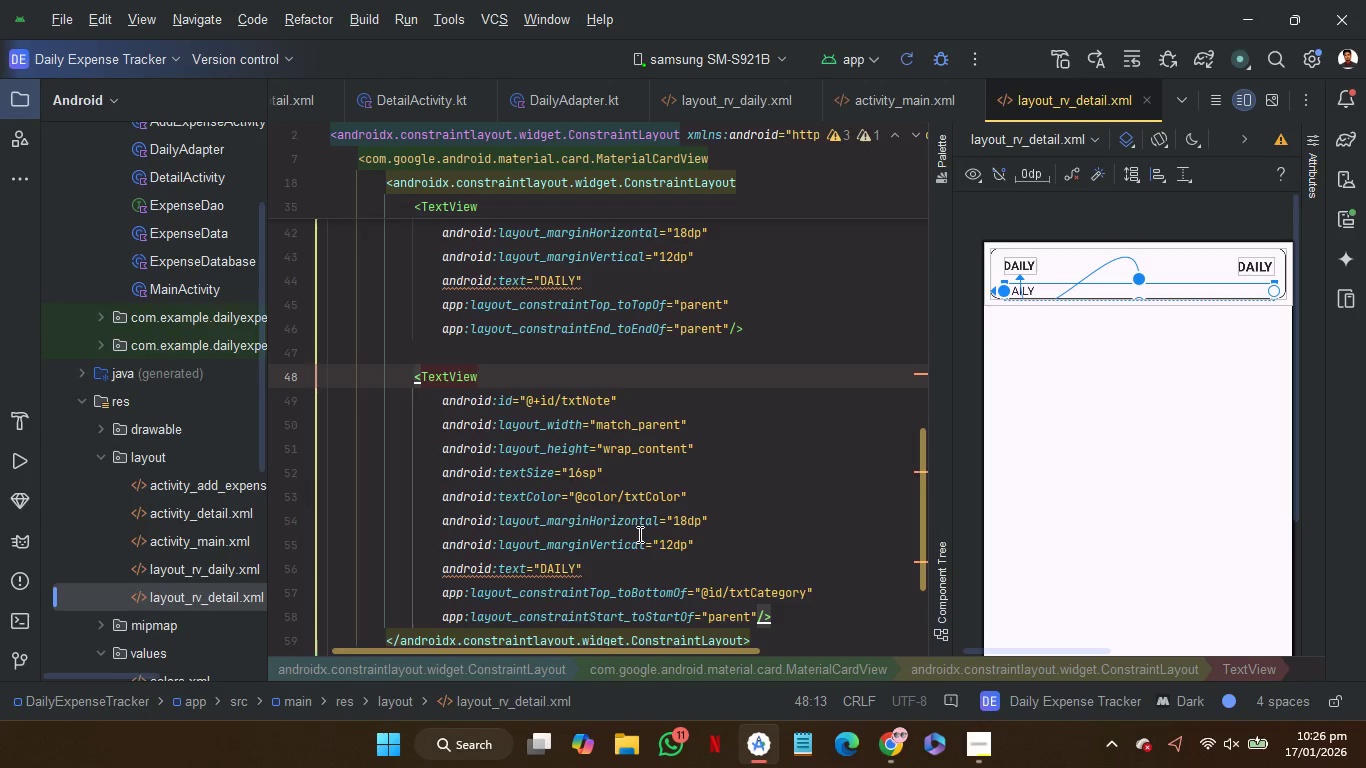 
left_click([673, 550])
 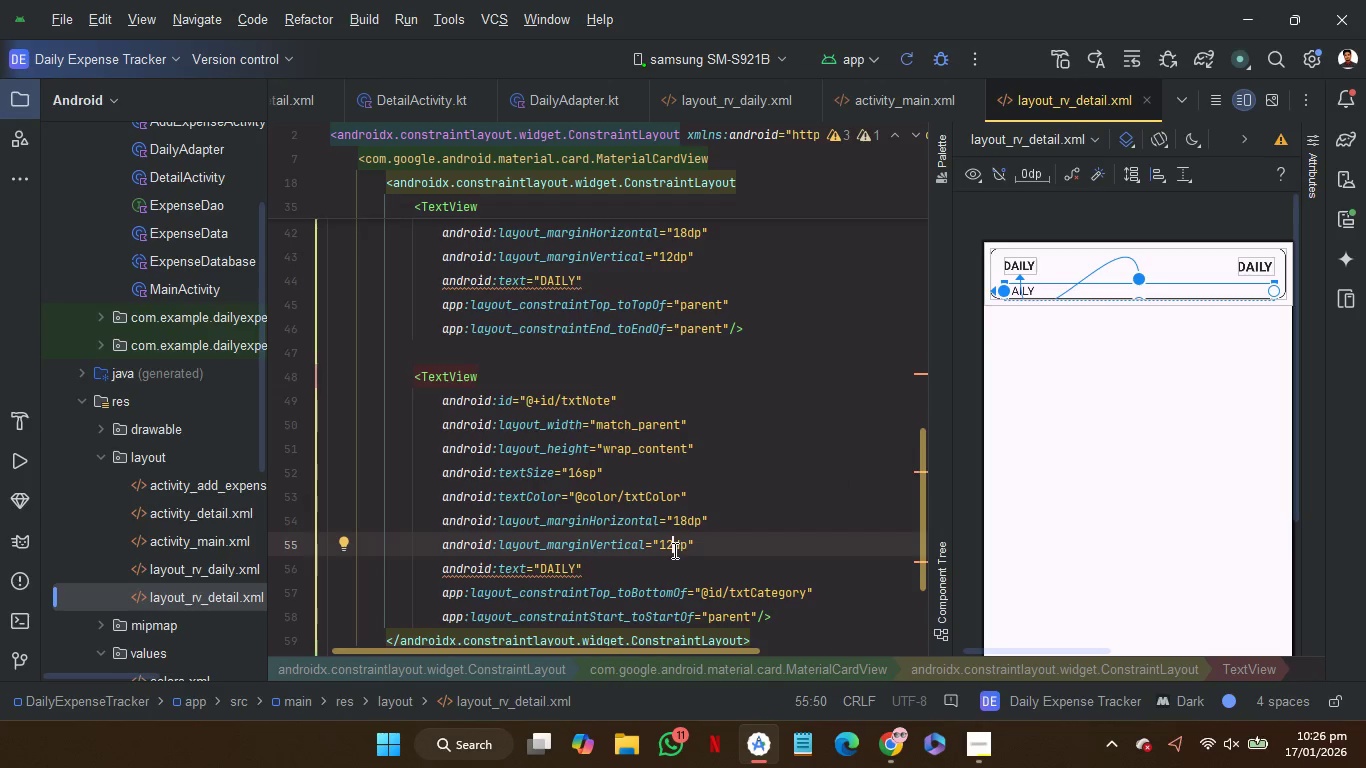 
wait(5.84)
 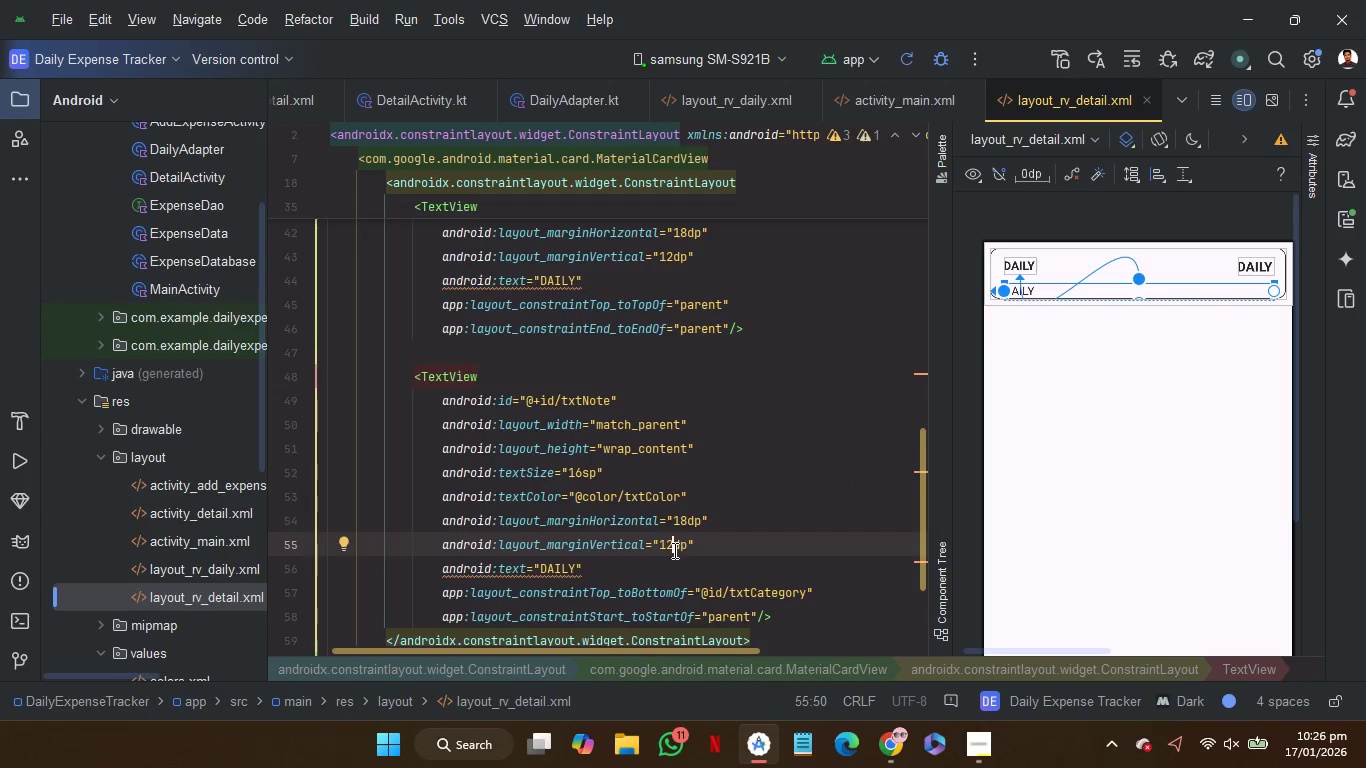 
key(Backspace)
 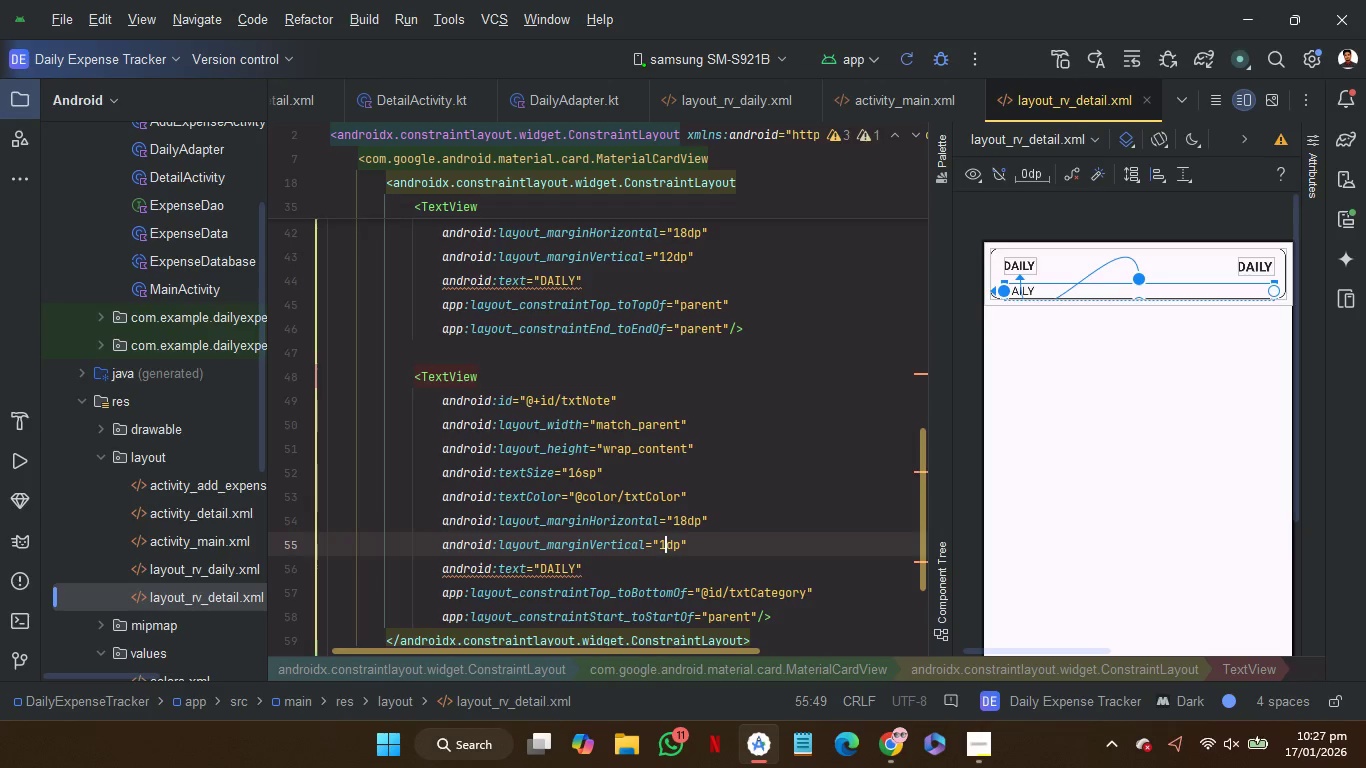 
key(Backspace)
 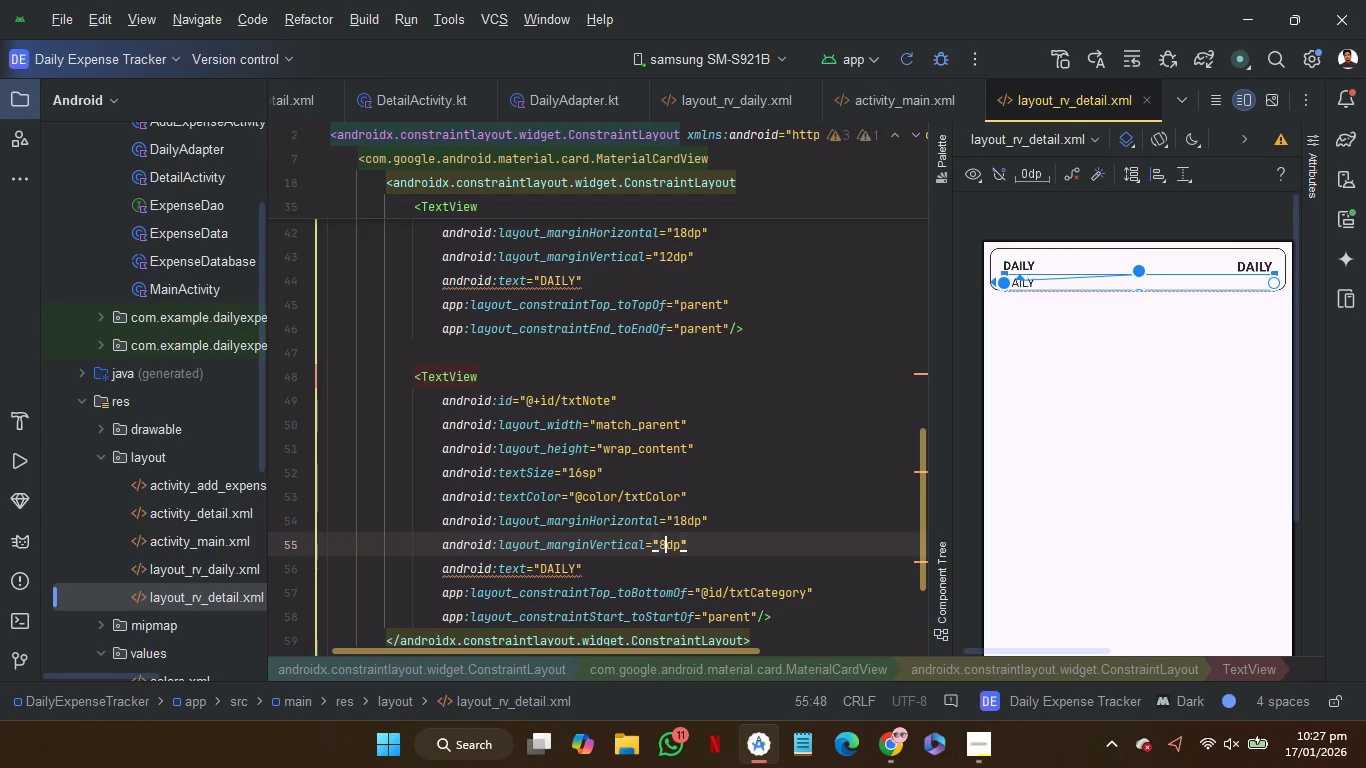 
key(8)
 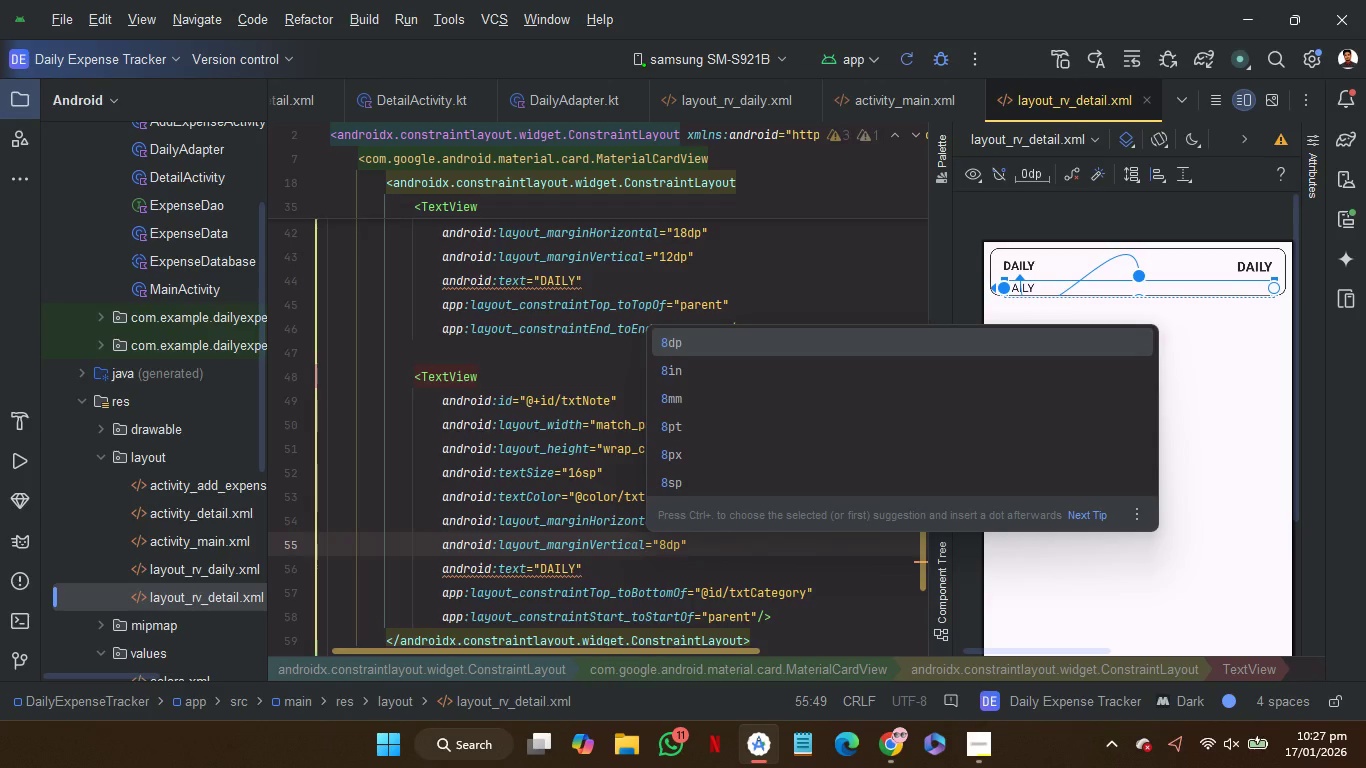 
wait(8.23)
 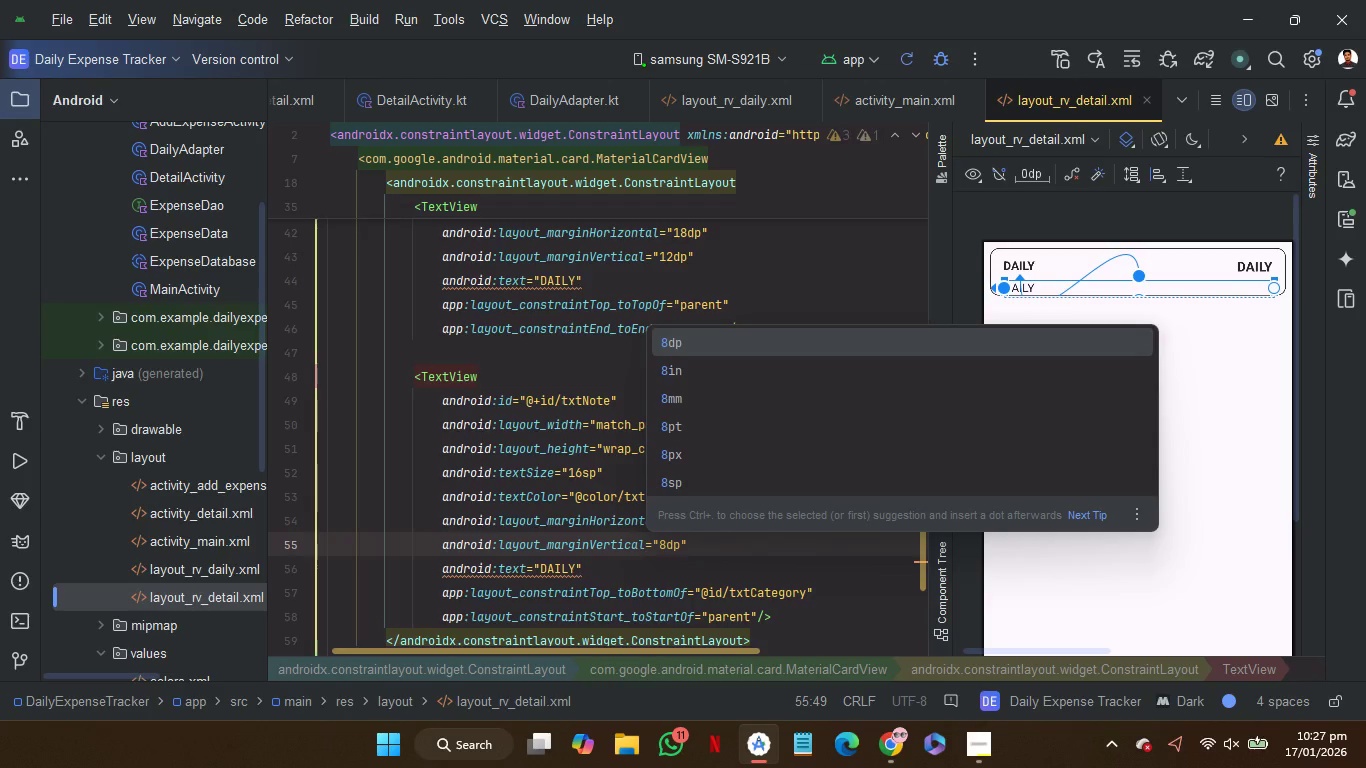 
left_click([558, 360])
 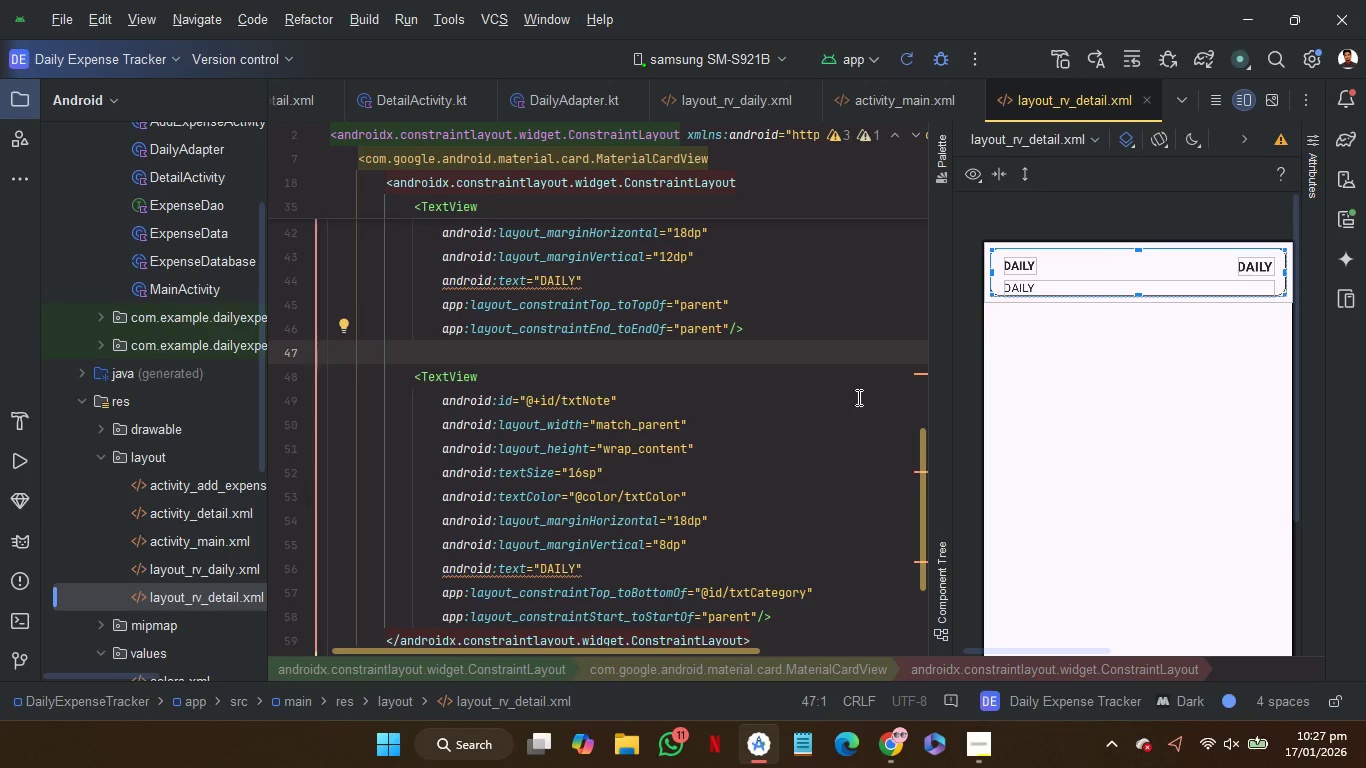 
scroll: coordinate [795, 475], scroll_direction: down, amount: 1.0
 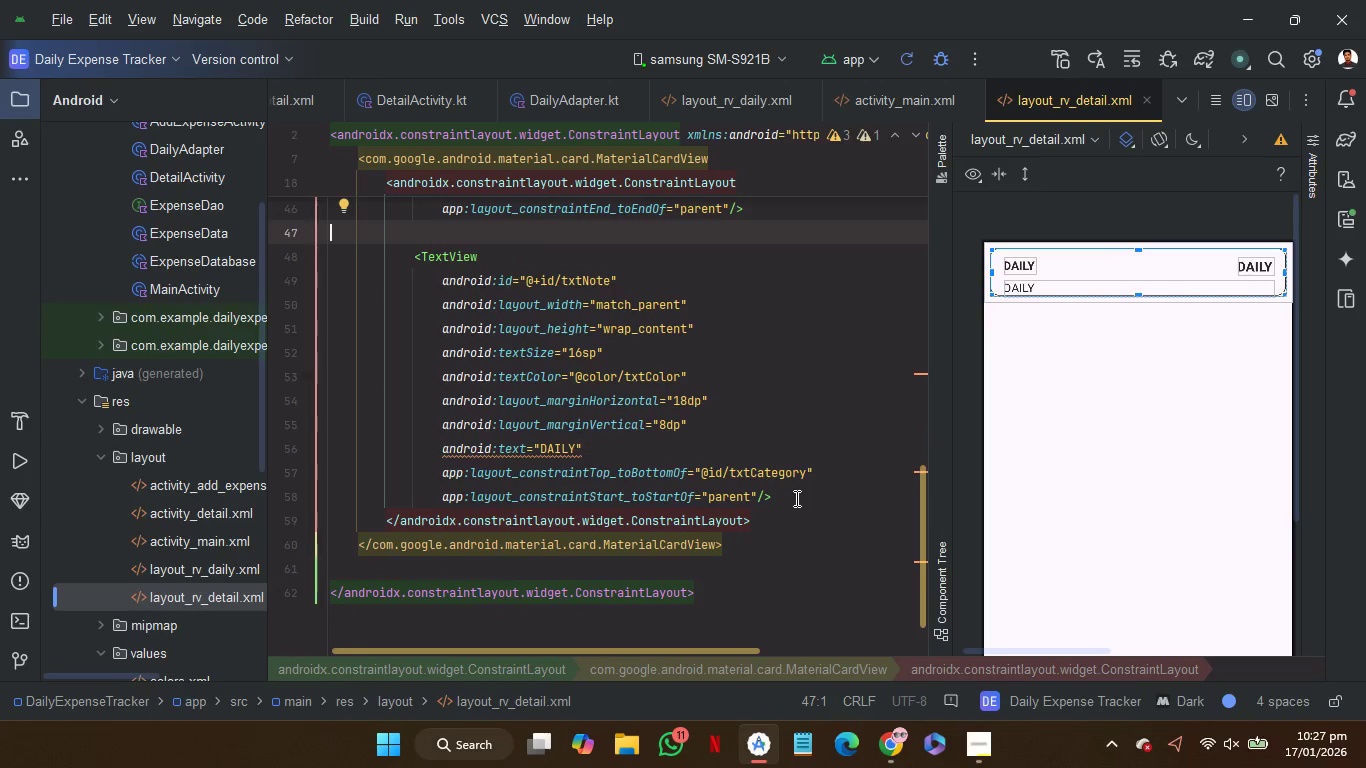 
left_click_drag(start_coordinate=[795, 498], to_coordinate=[813, 210])
 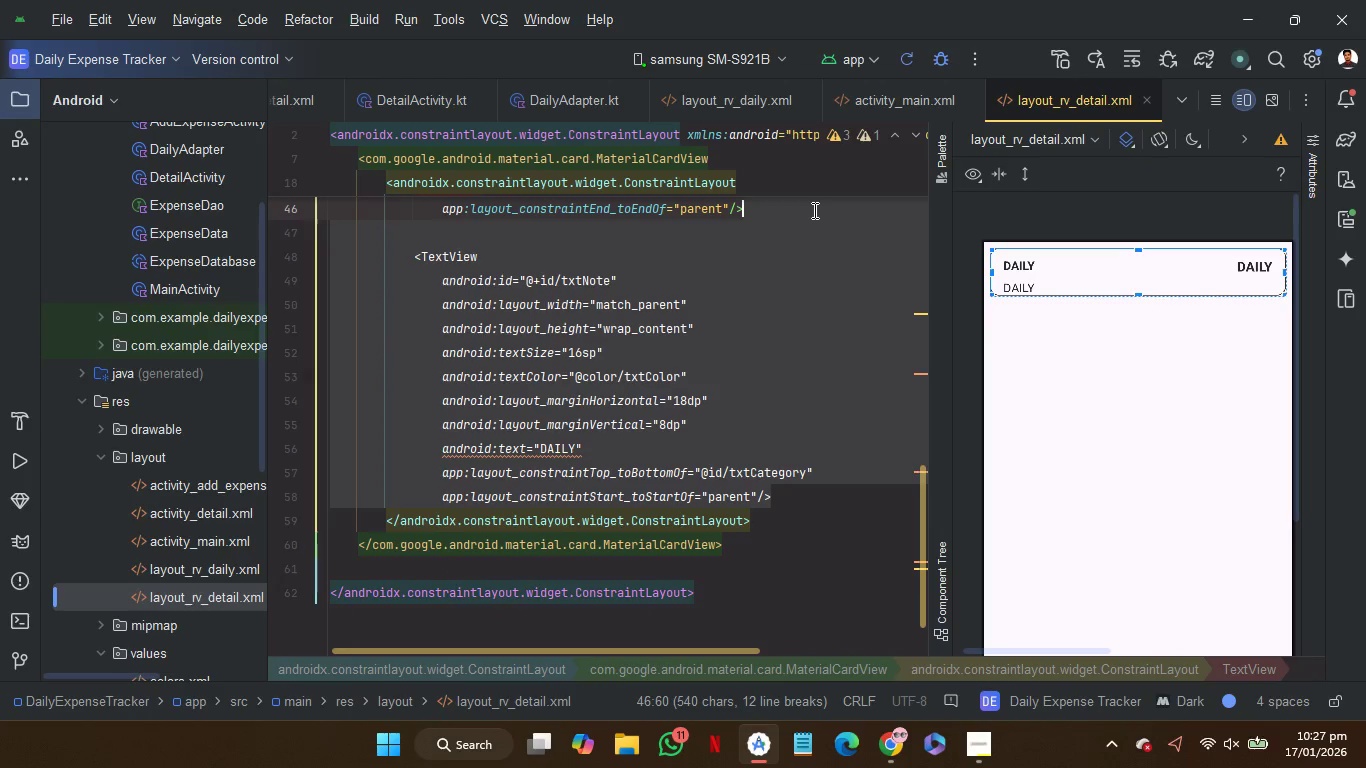 
key(Control+C)
 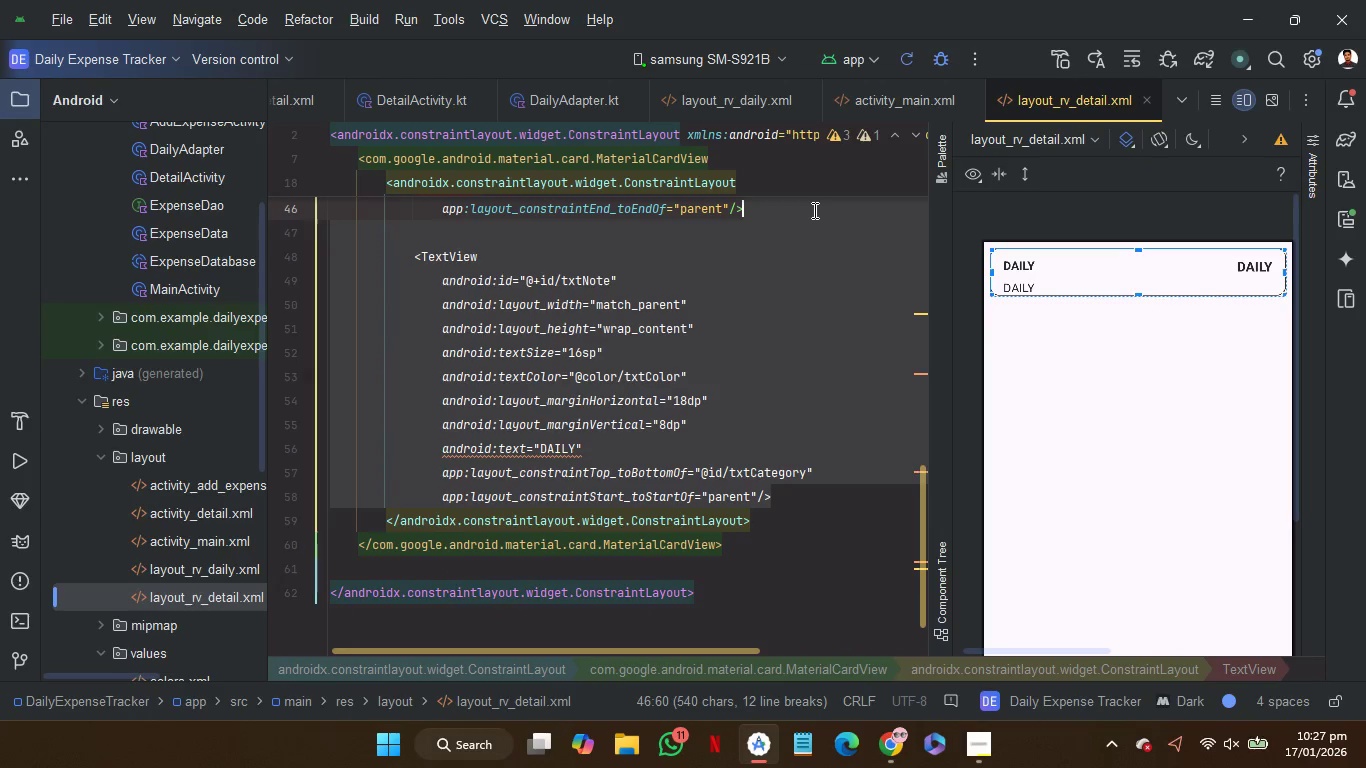 
key(Control+C)
 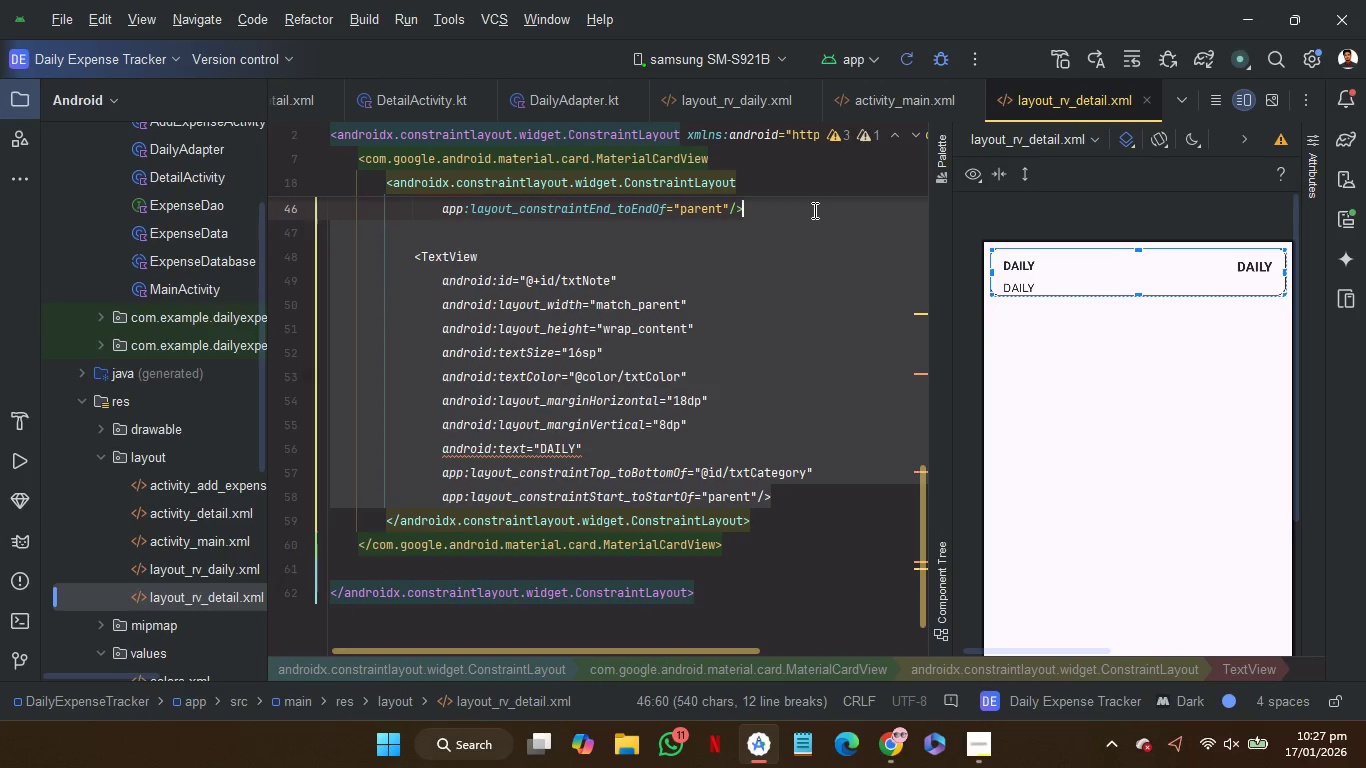 
key(Control+C)
 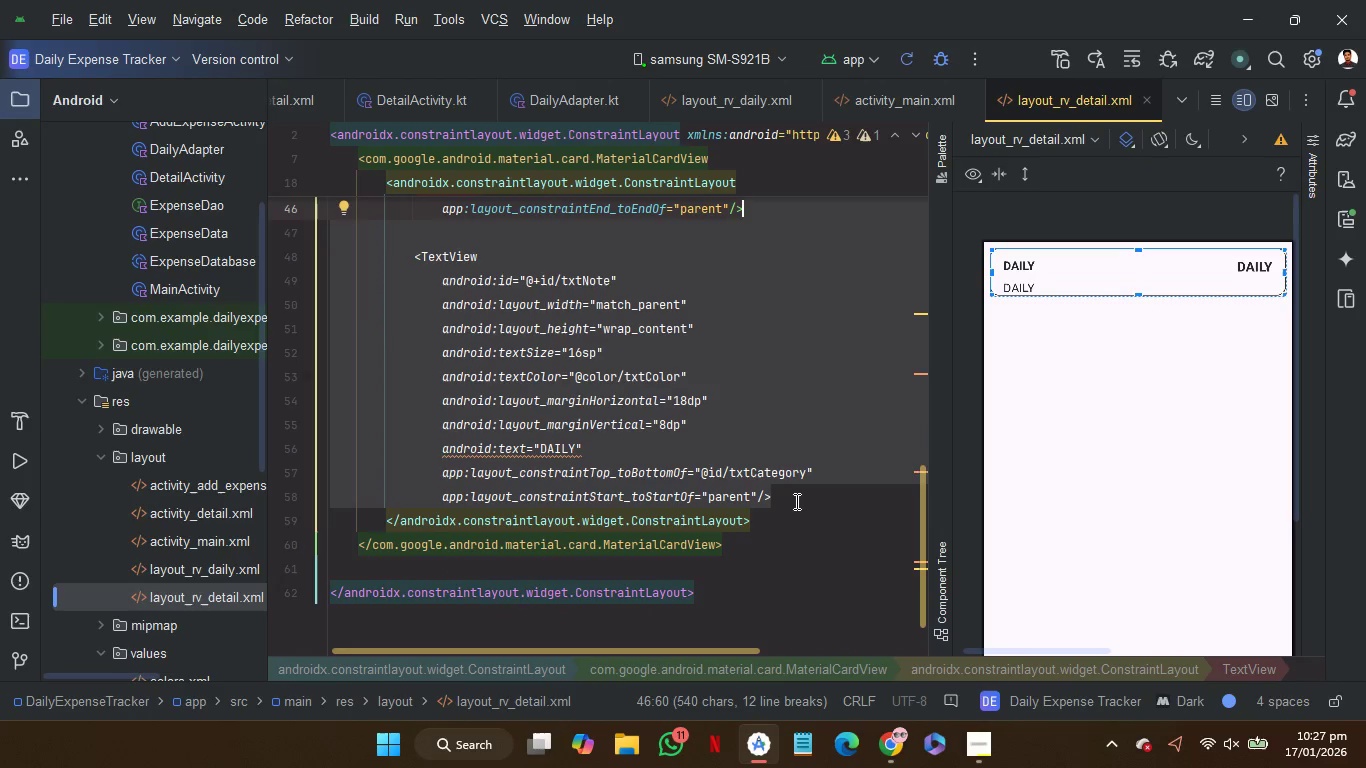 
left_click([795, 500])
 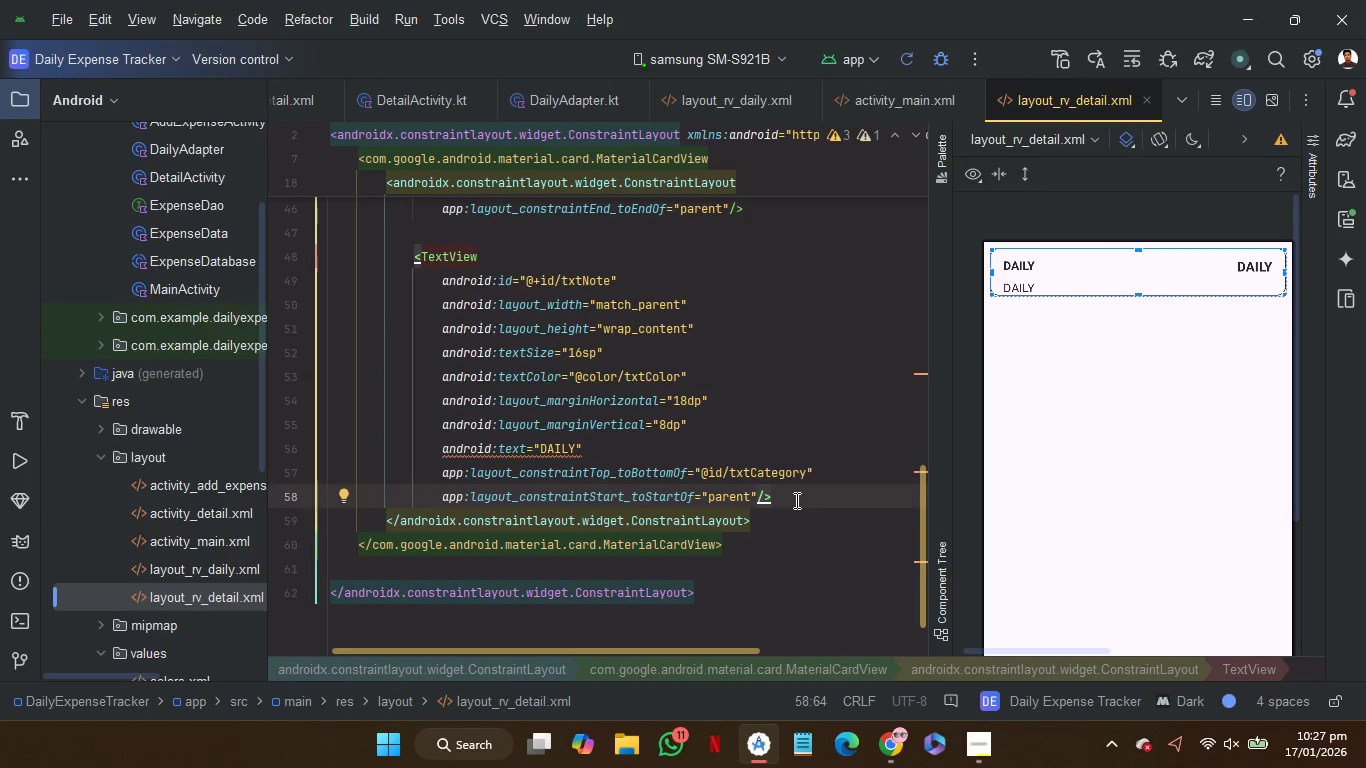 
key(Control+V)
 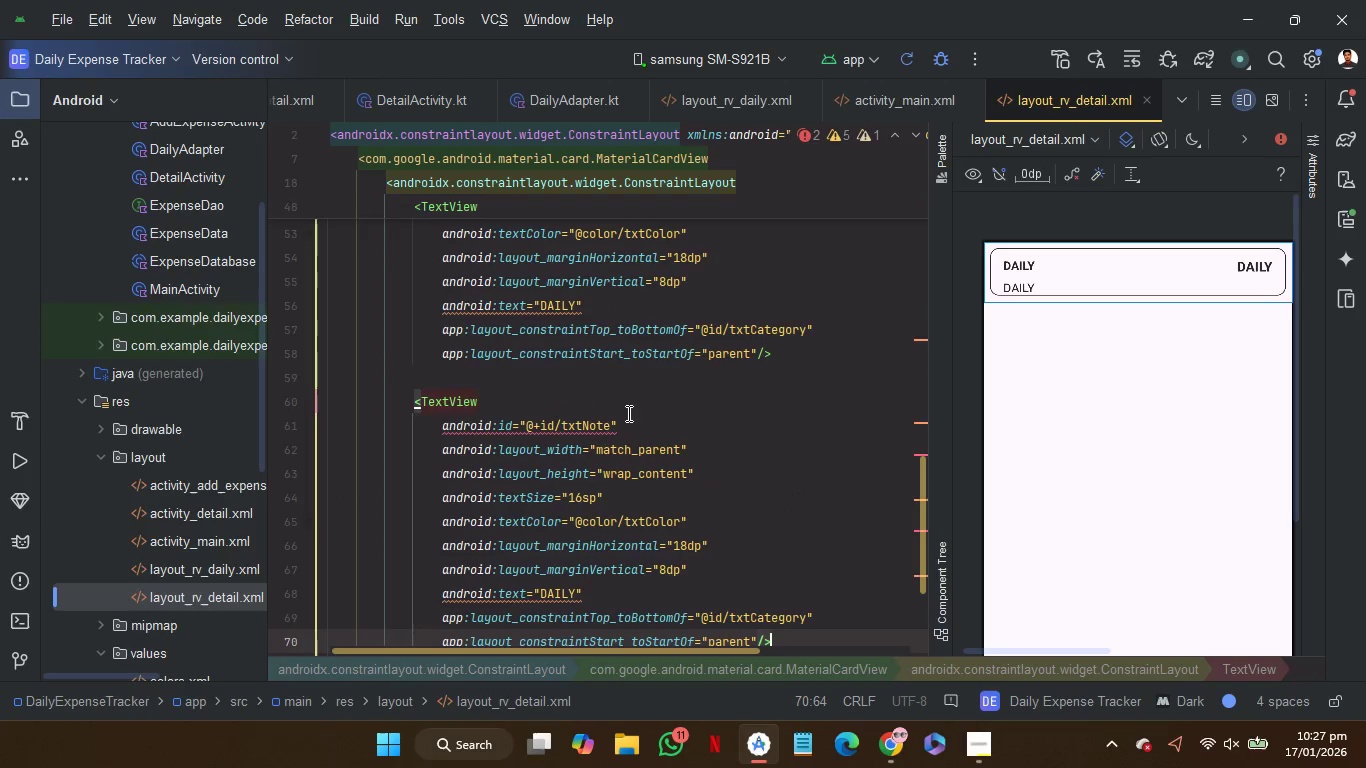 
left_click([636, 428])
 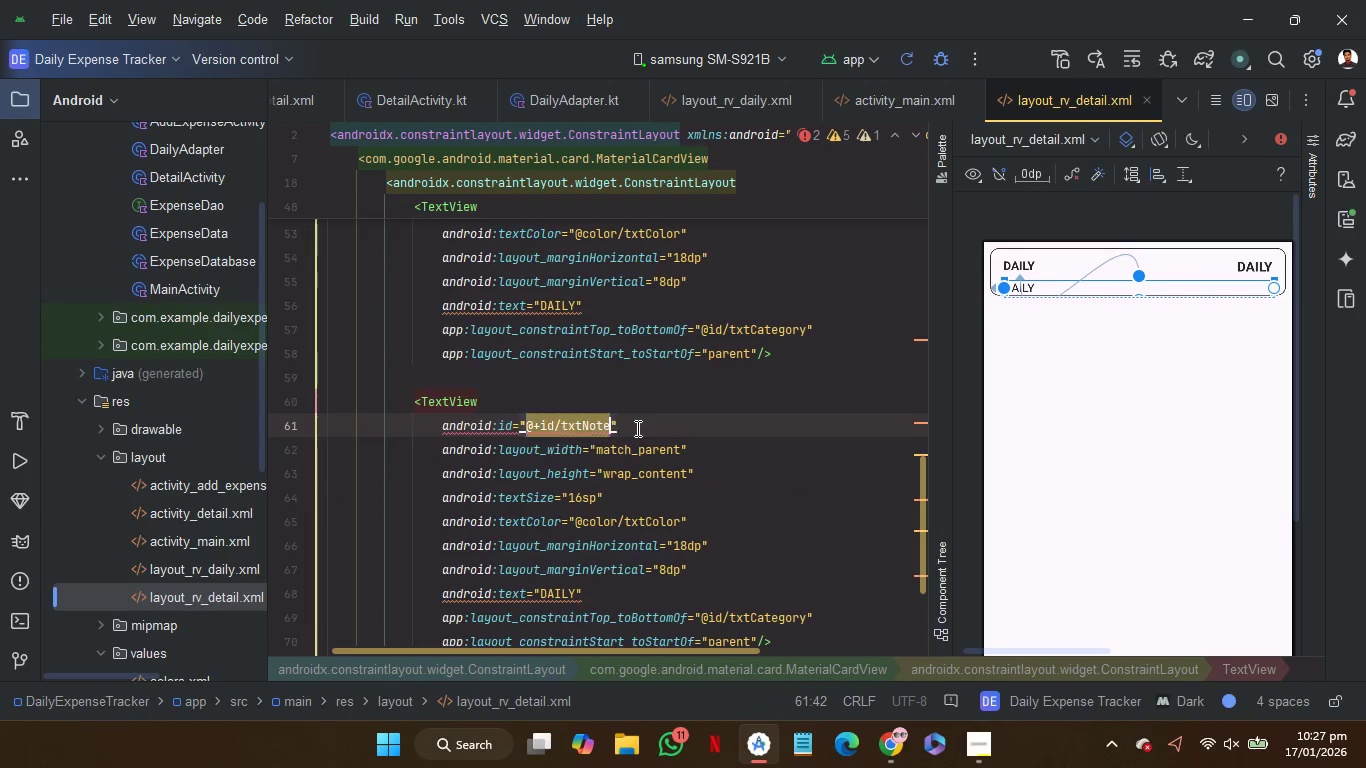 
key(ArrowLeft)
 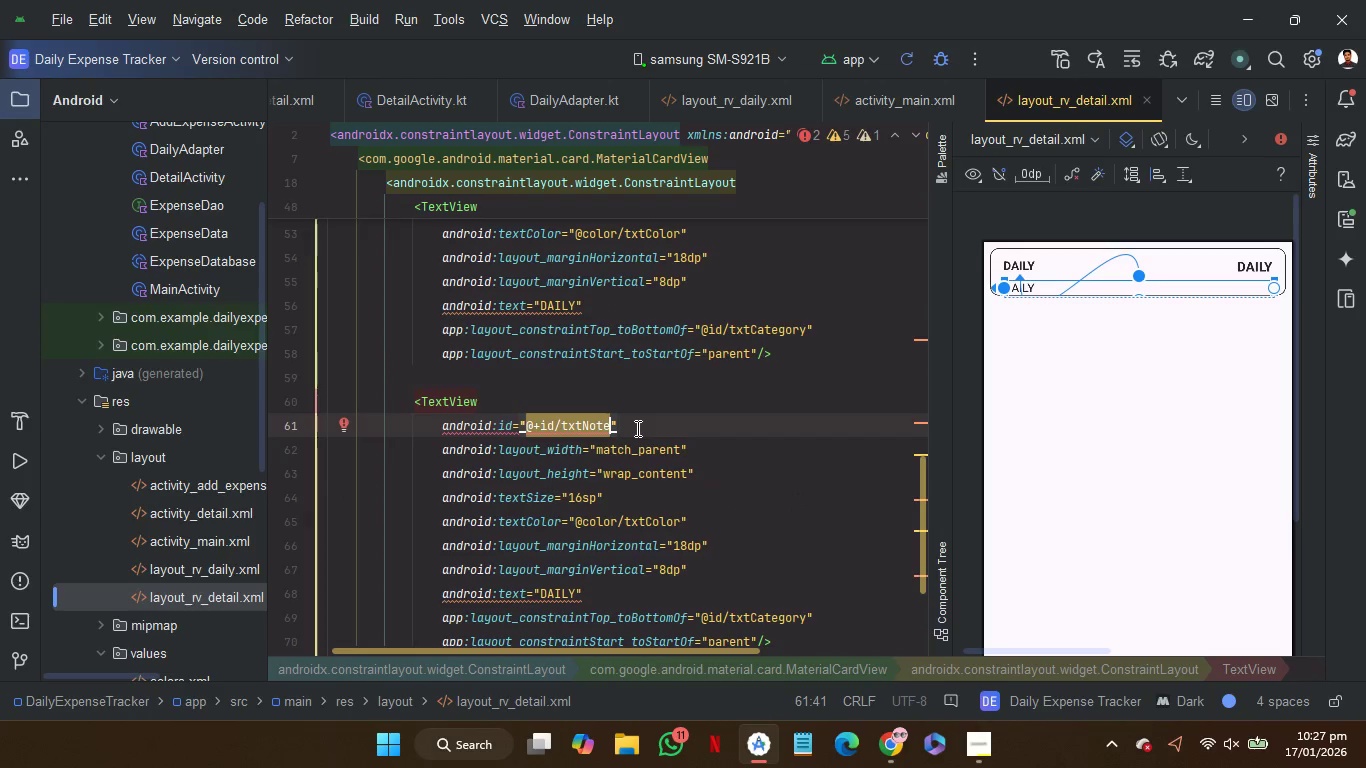 
key(Shift+ArrowLeft)
 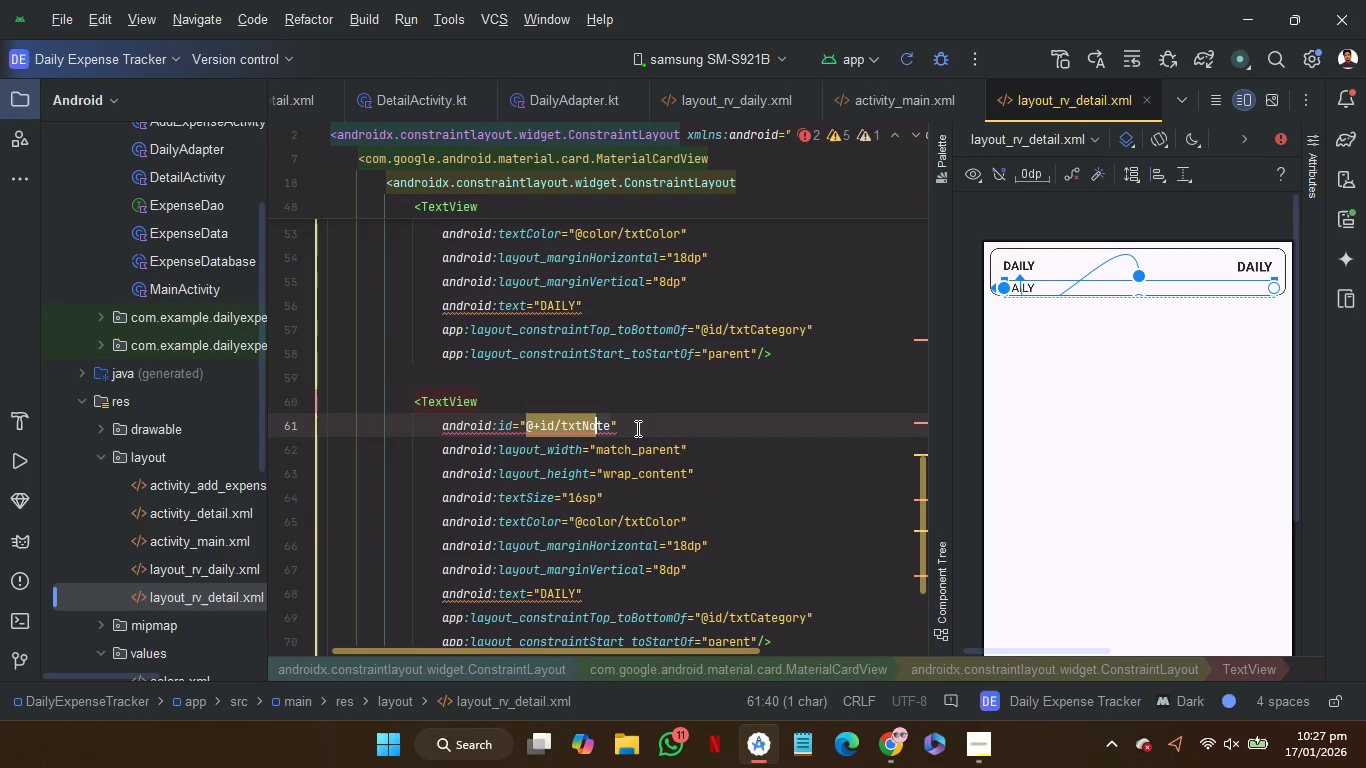 
key(Shift+ArrowLeft)
 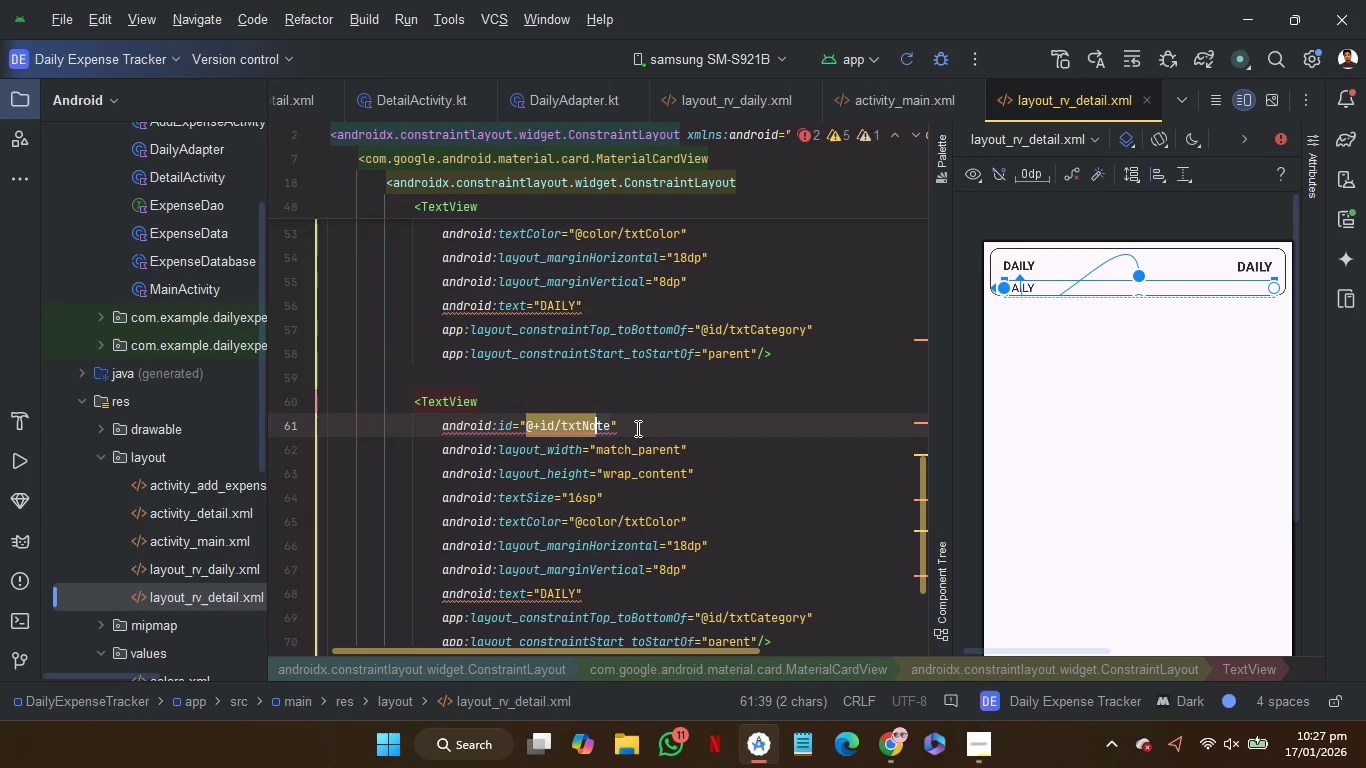 
key(Shift+ArrowLeft)
 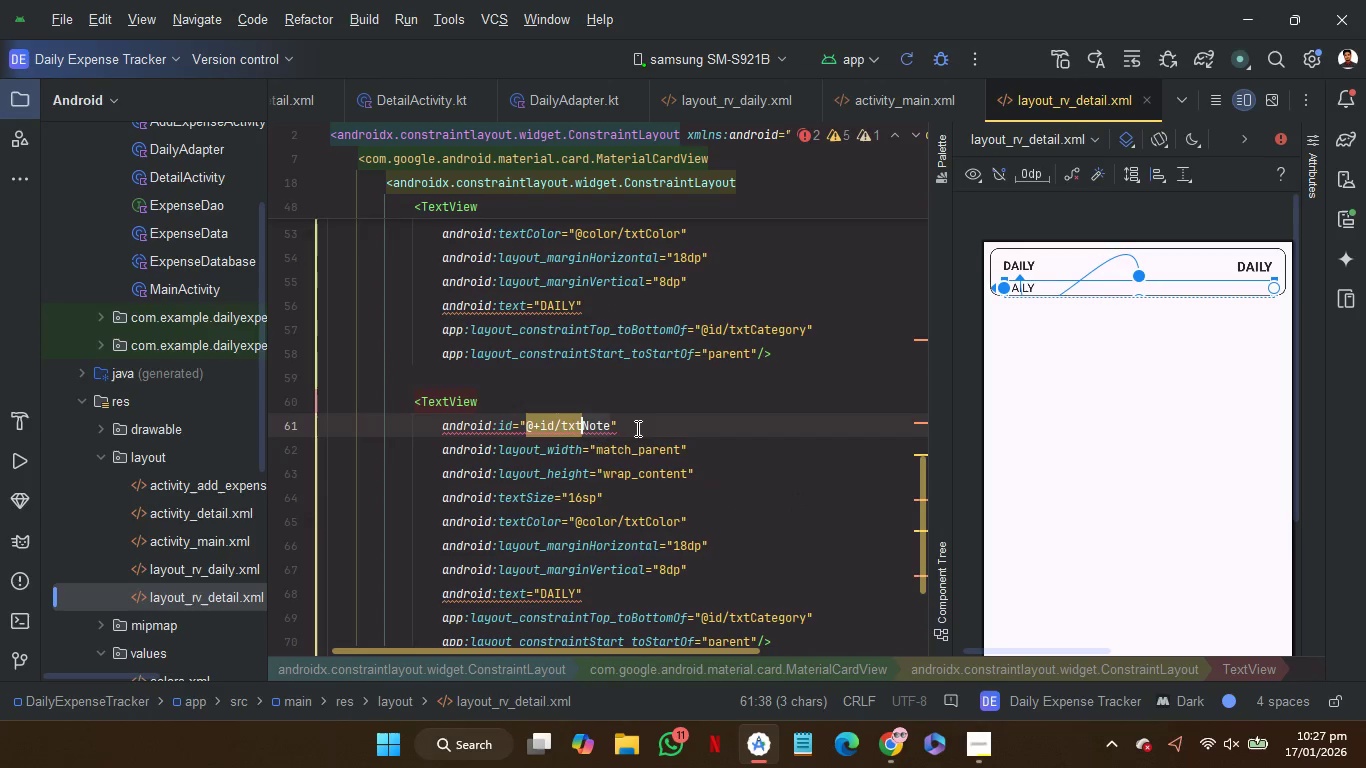 
key(Shift+ArrowLeft)
 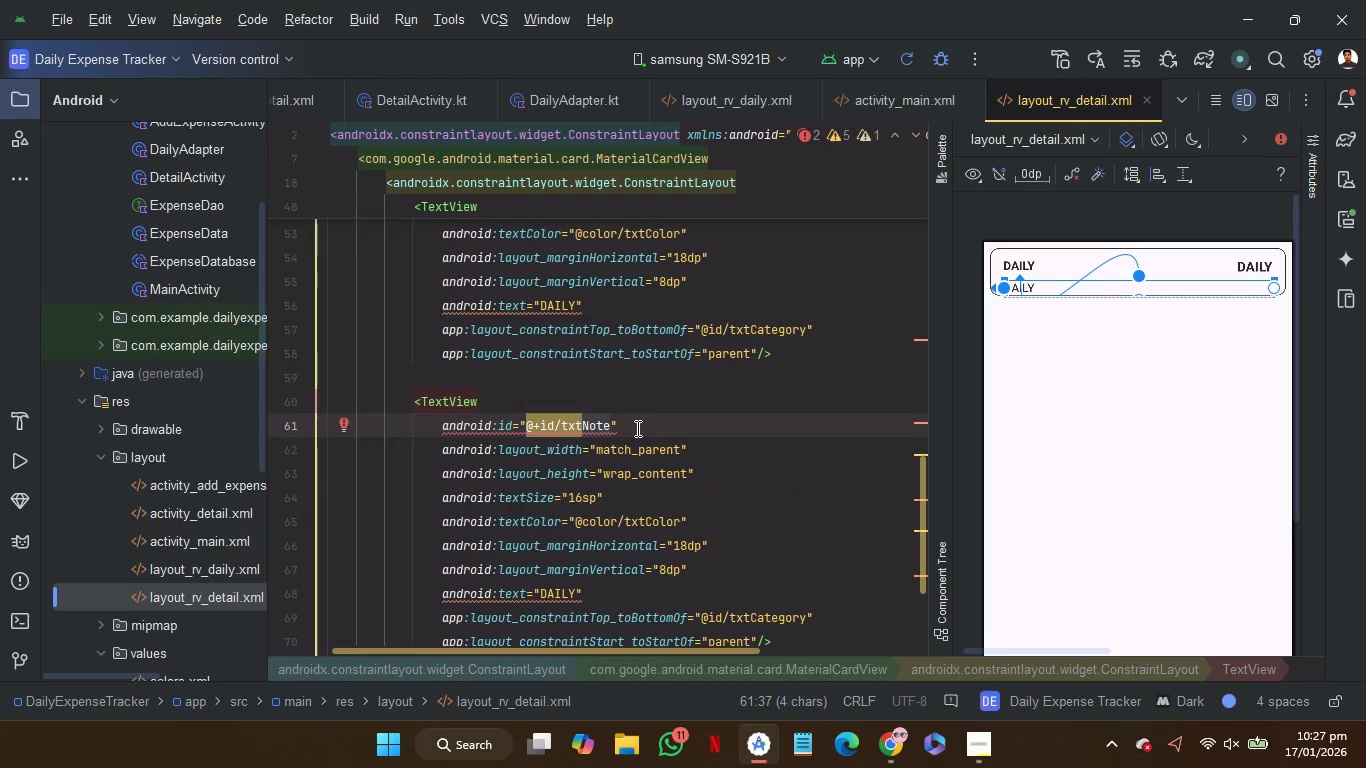 
type(Date)
 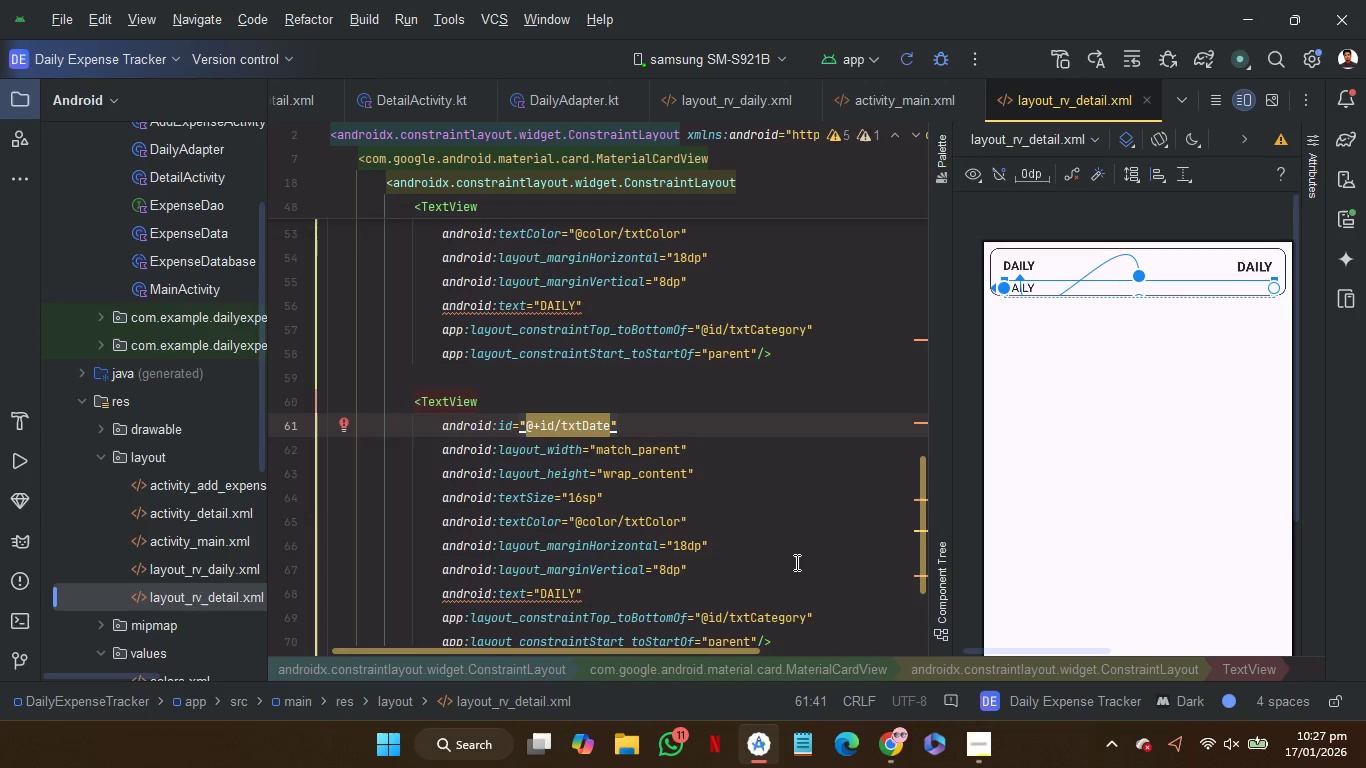 
scroll: coordinate [795, 562], scroll_direction: down, amount: 1.0
 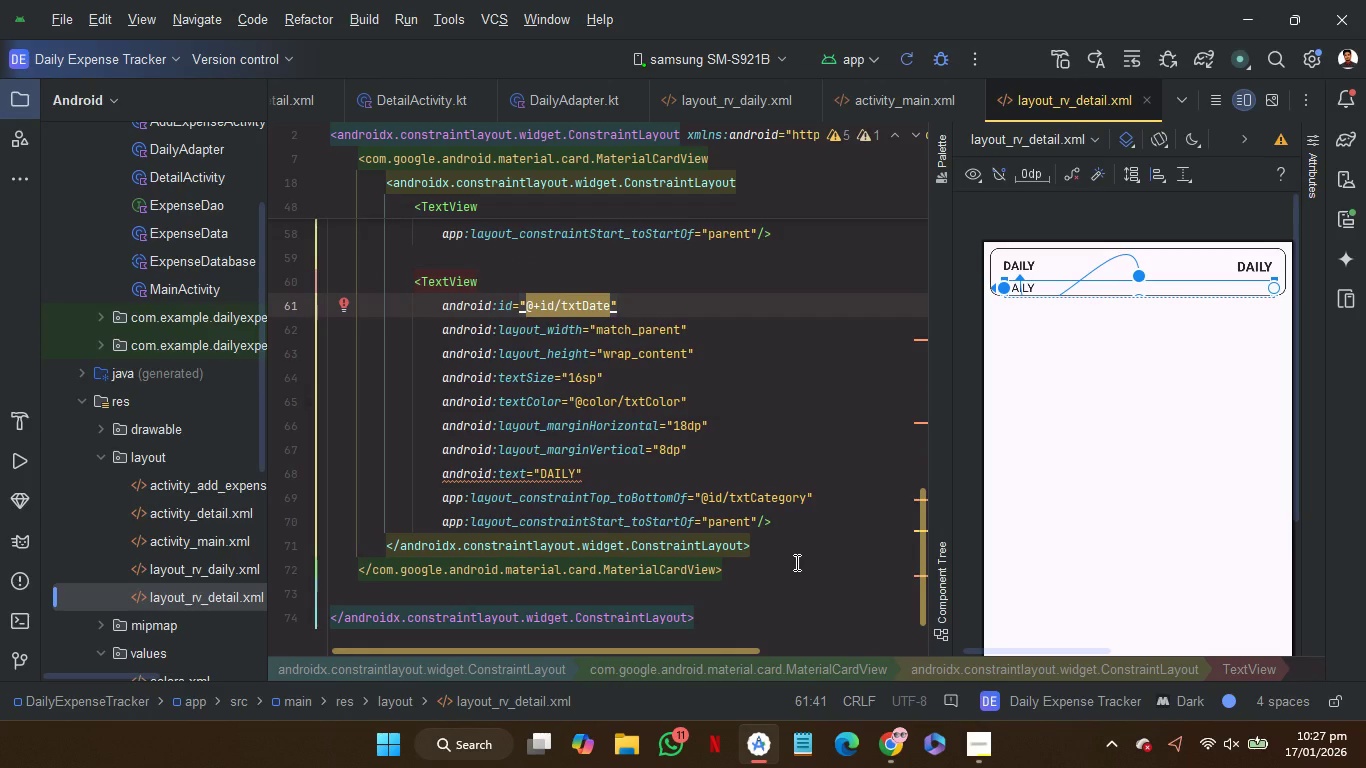 
scroll: coordinate [795, 562], scroll_direction: none, amount: 0.0
 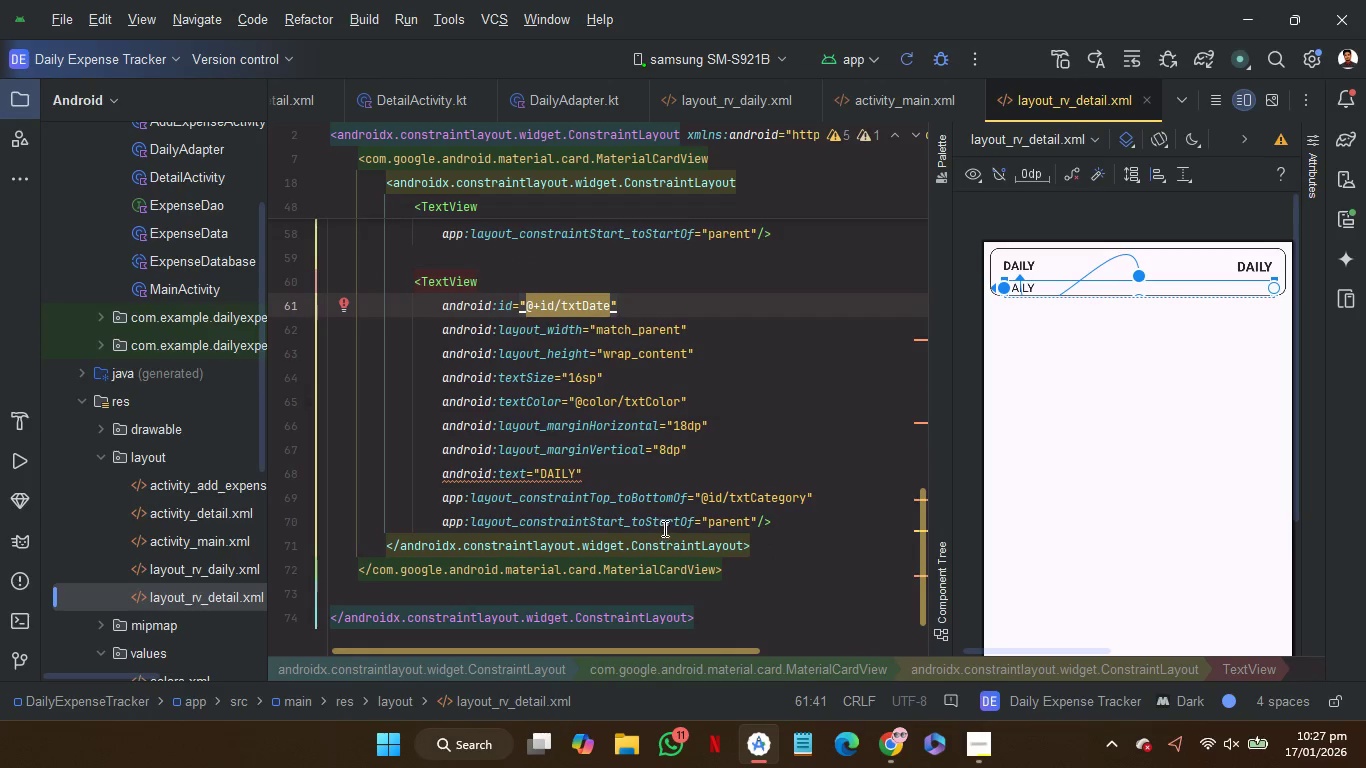 
left_click_drag(start_coordinate=[661, 525], to_coordinate=[782, 525])
 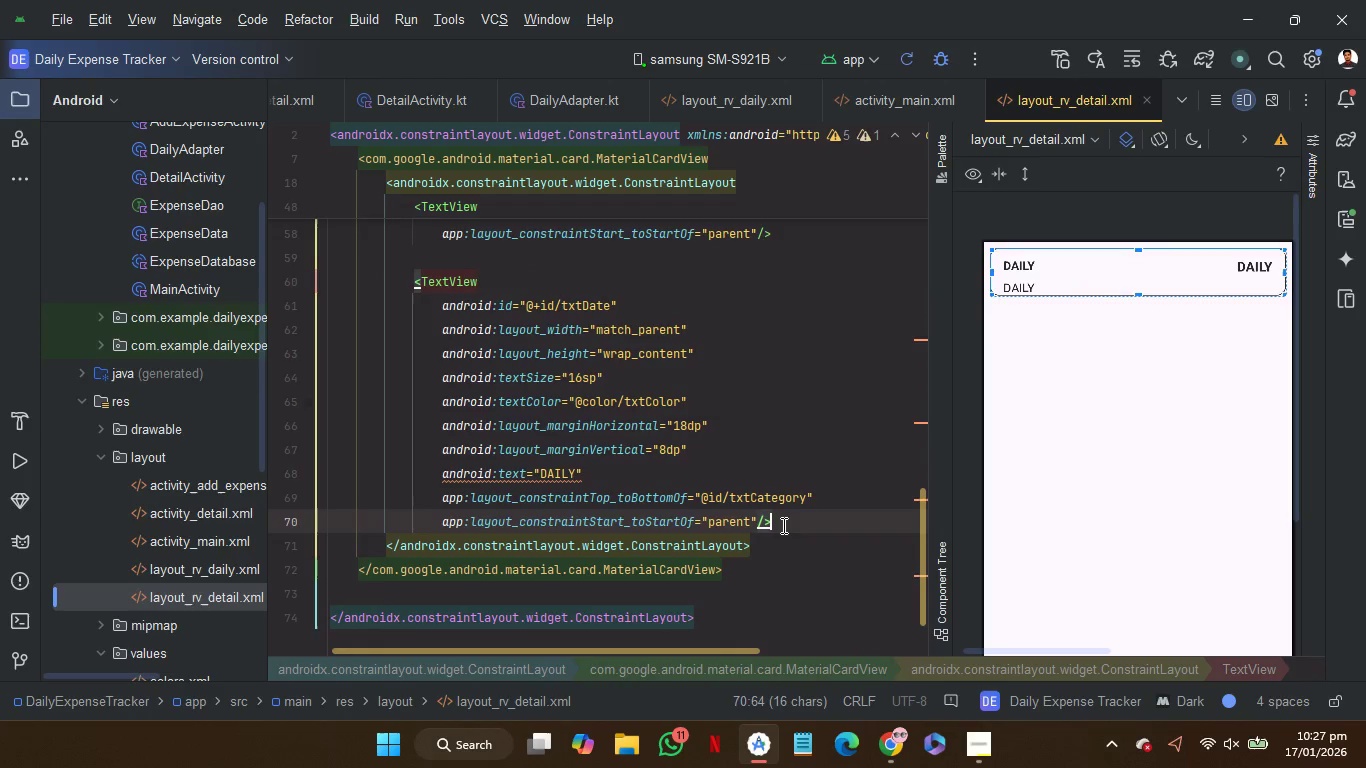 
key(ArrowRight)
 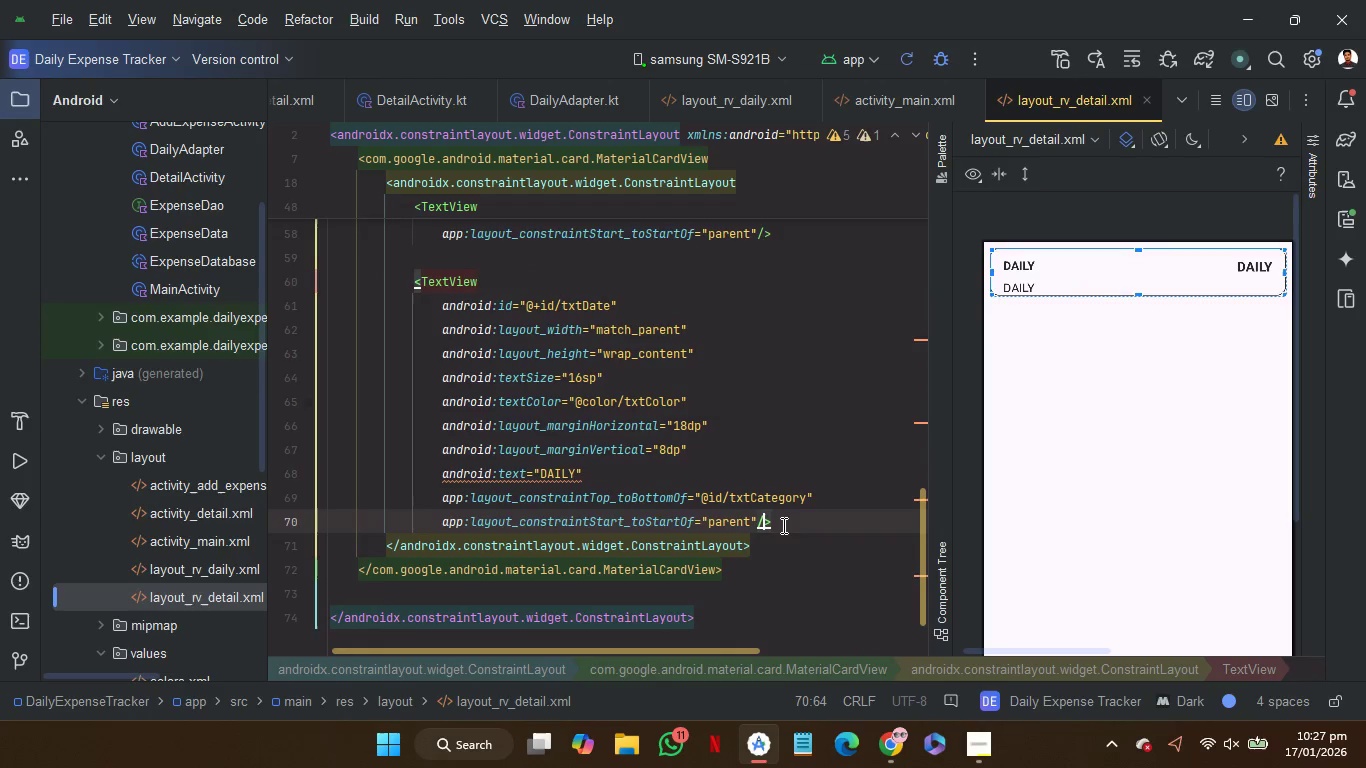 
key(ArrowLeft)
 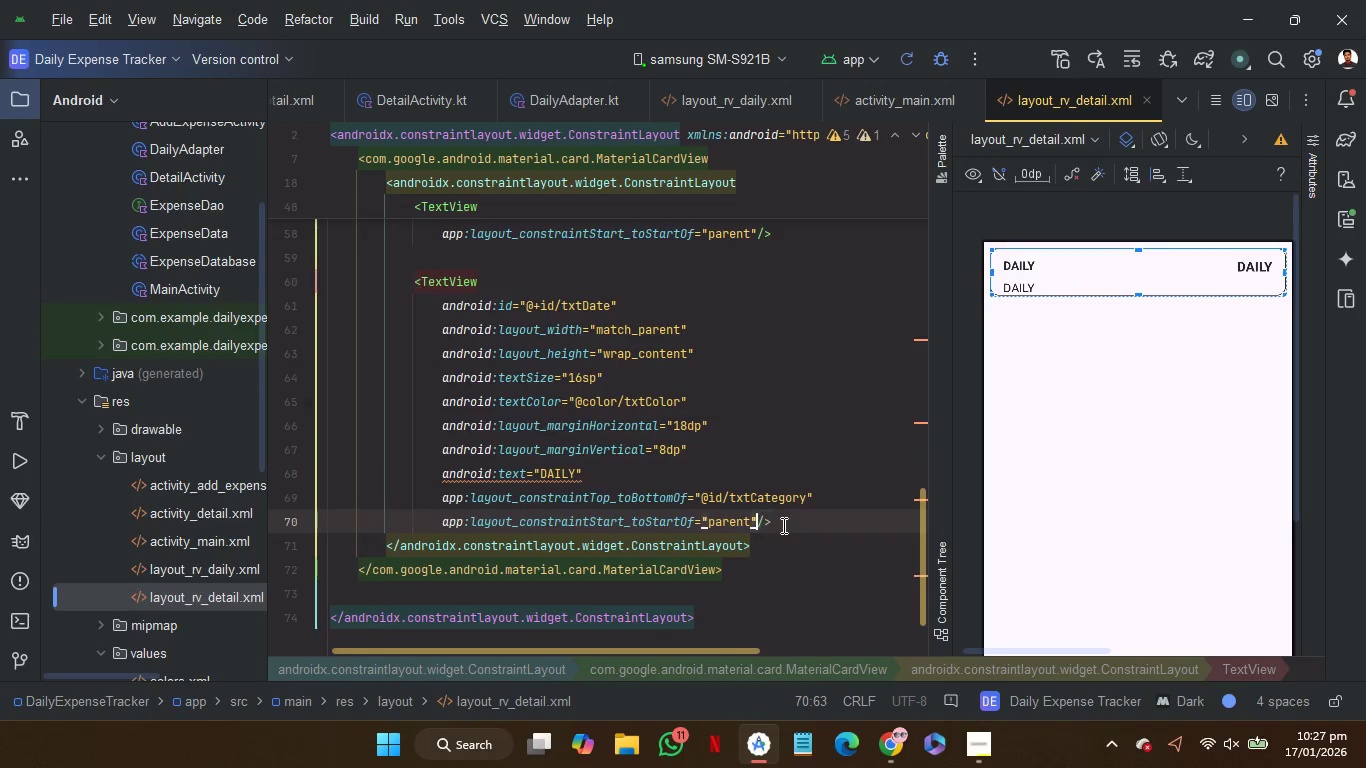 
key(ArrowLeft)
 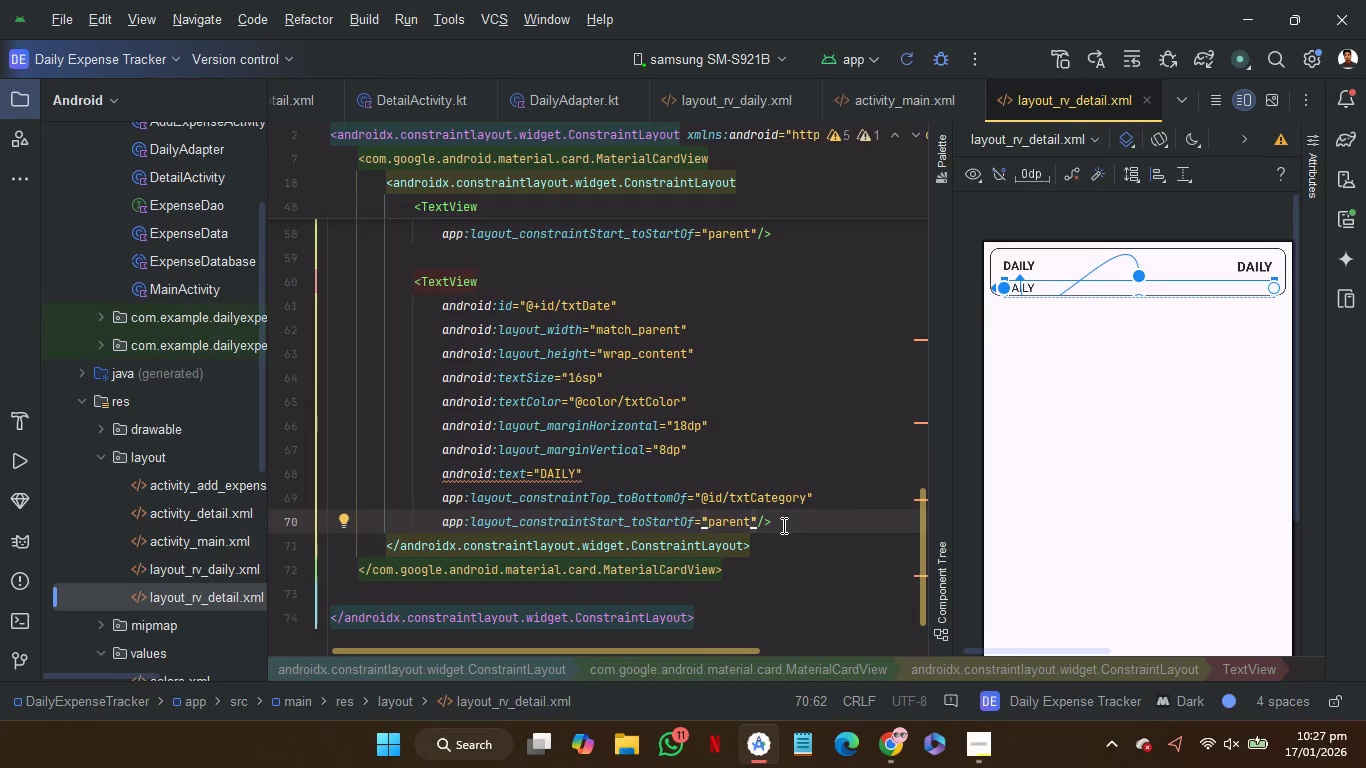 
hold_key(key=ArrowLeft, duration=0.8)
 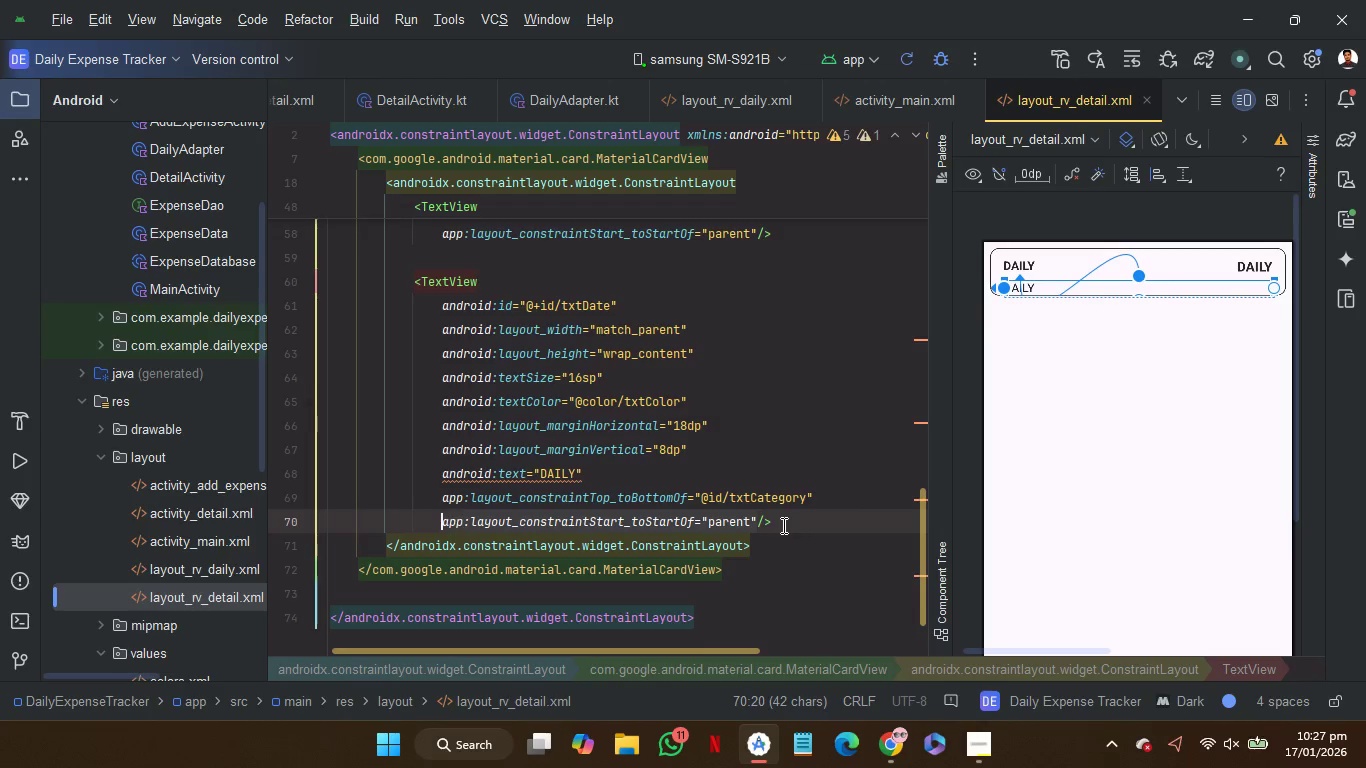 
key(Control+Shift+ArrowLeft)
 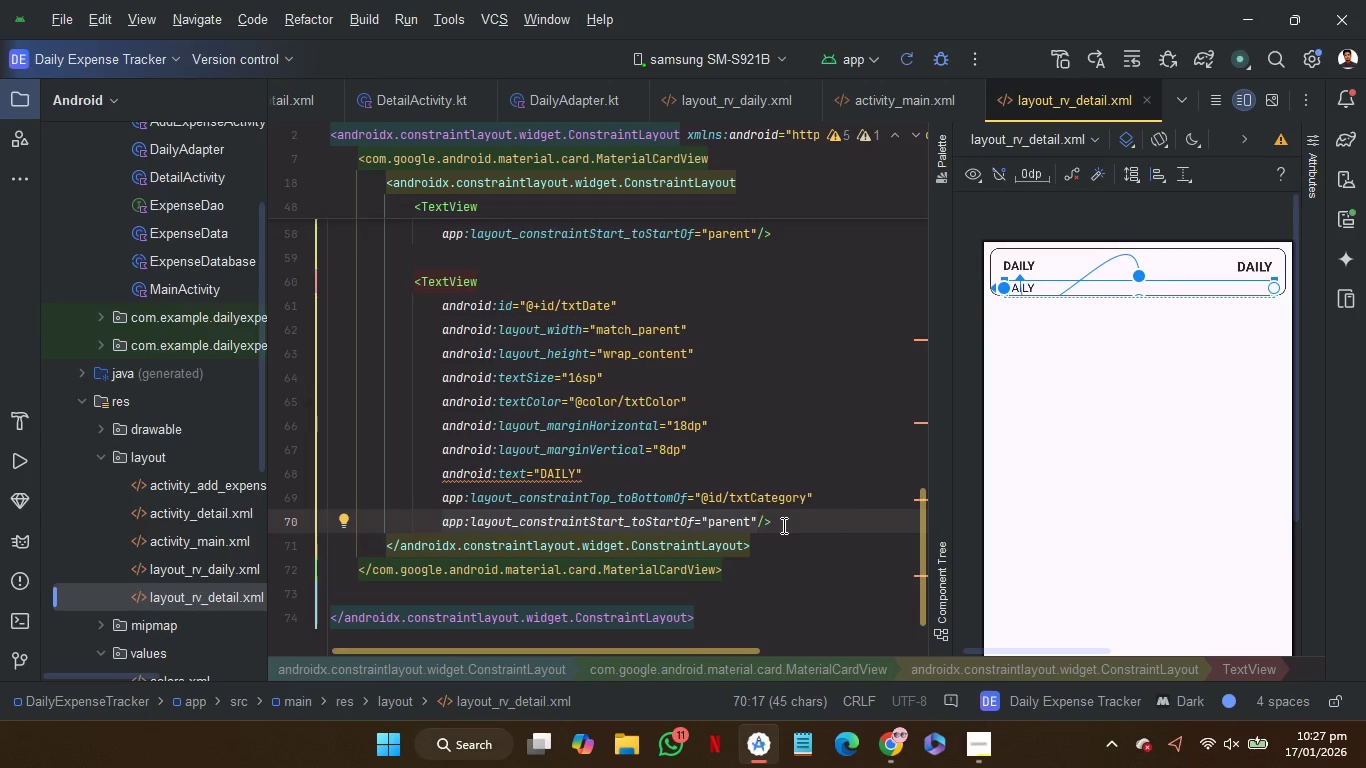 
type(end)
 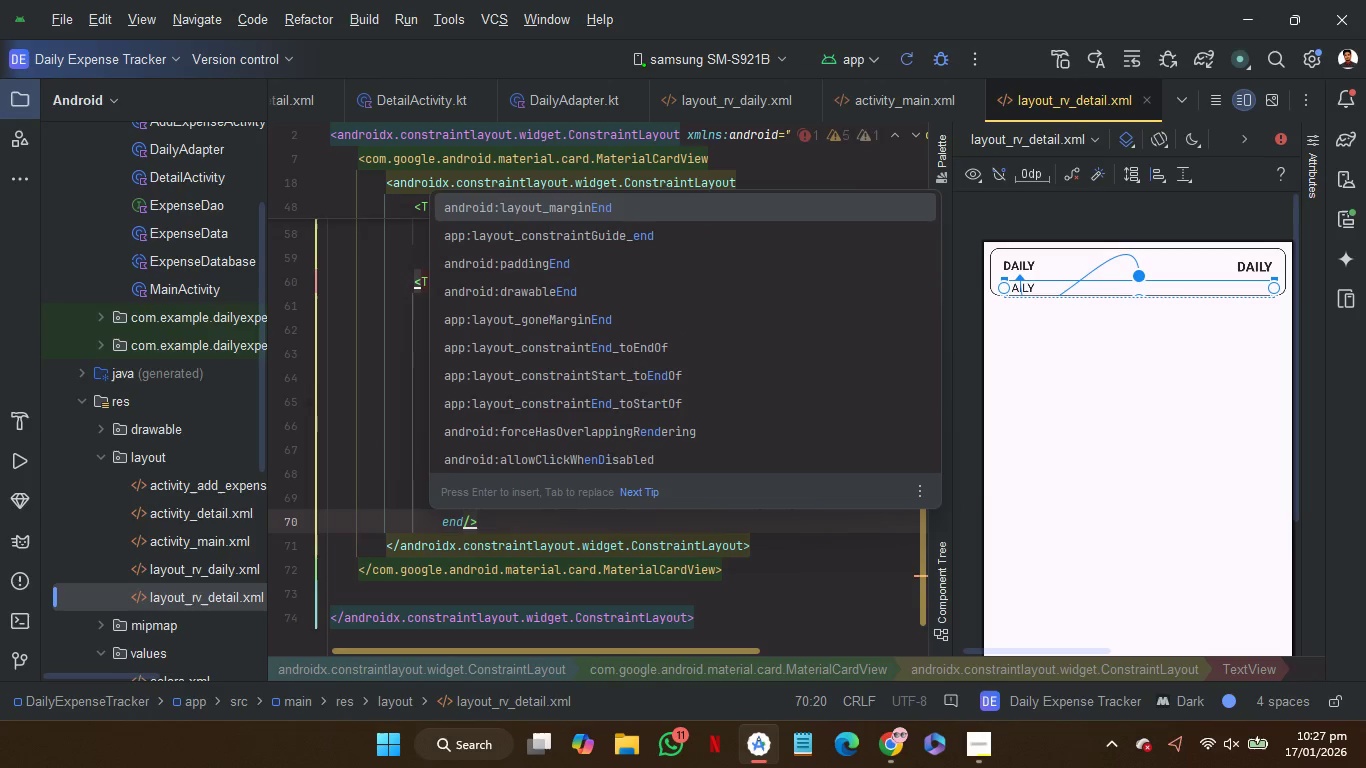 
key(ArrowDown)
 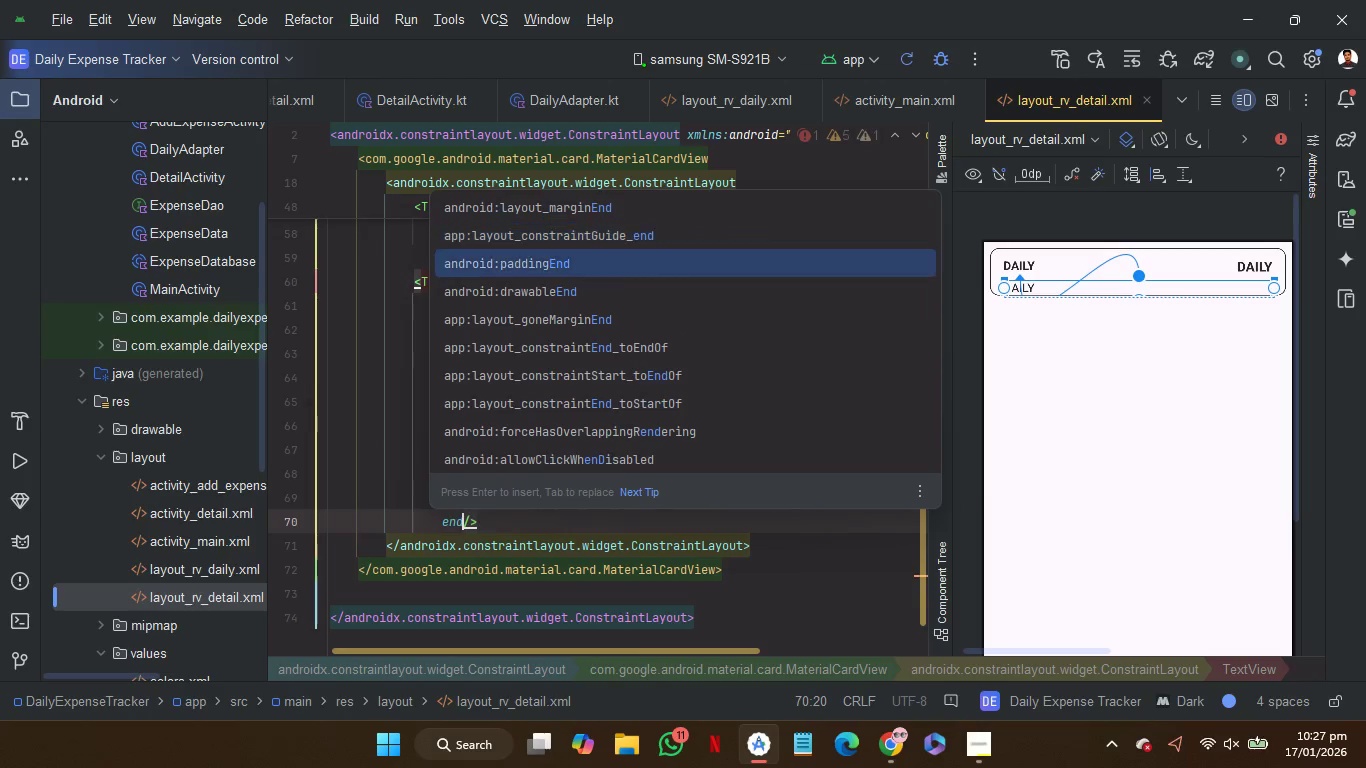 
key(ArrowDown)
 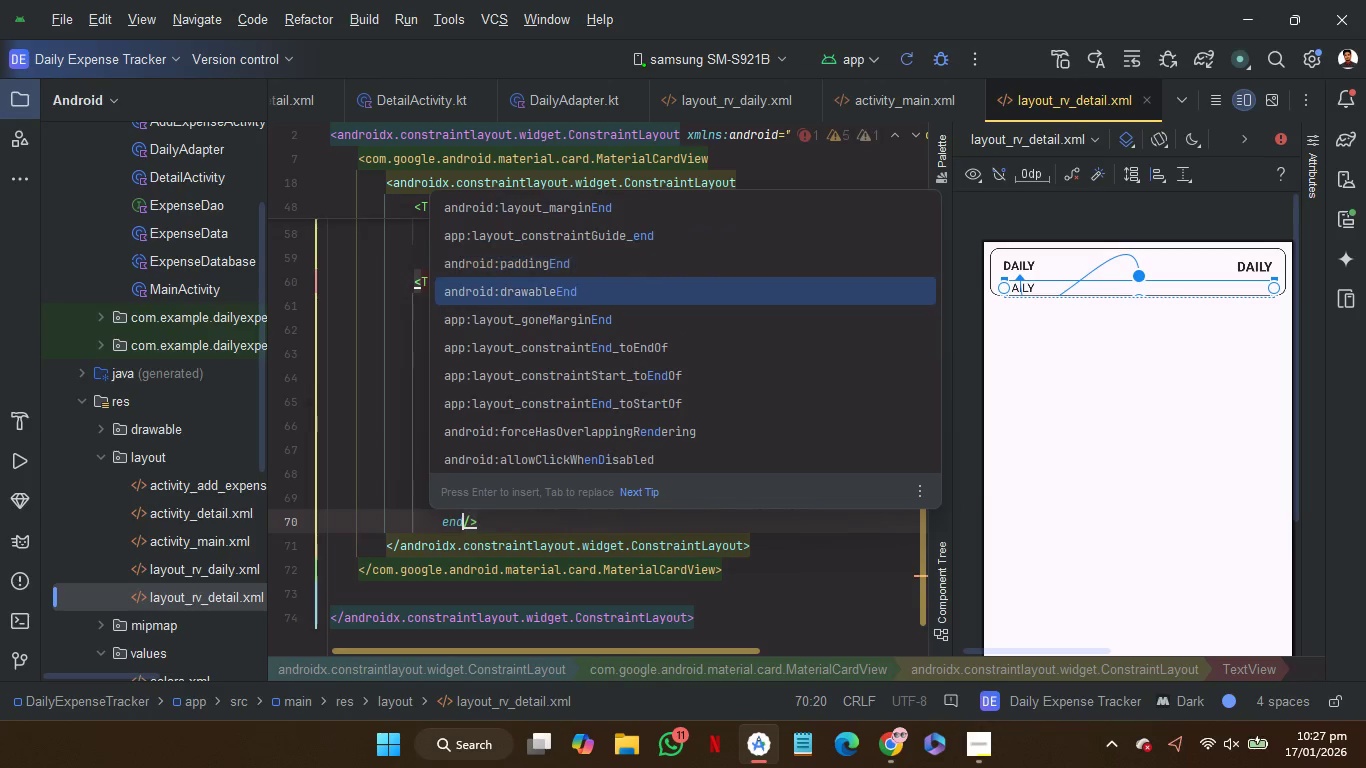 
key(ArrowDown)
 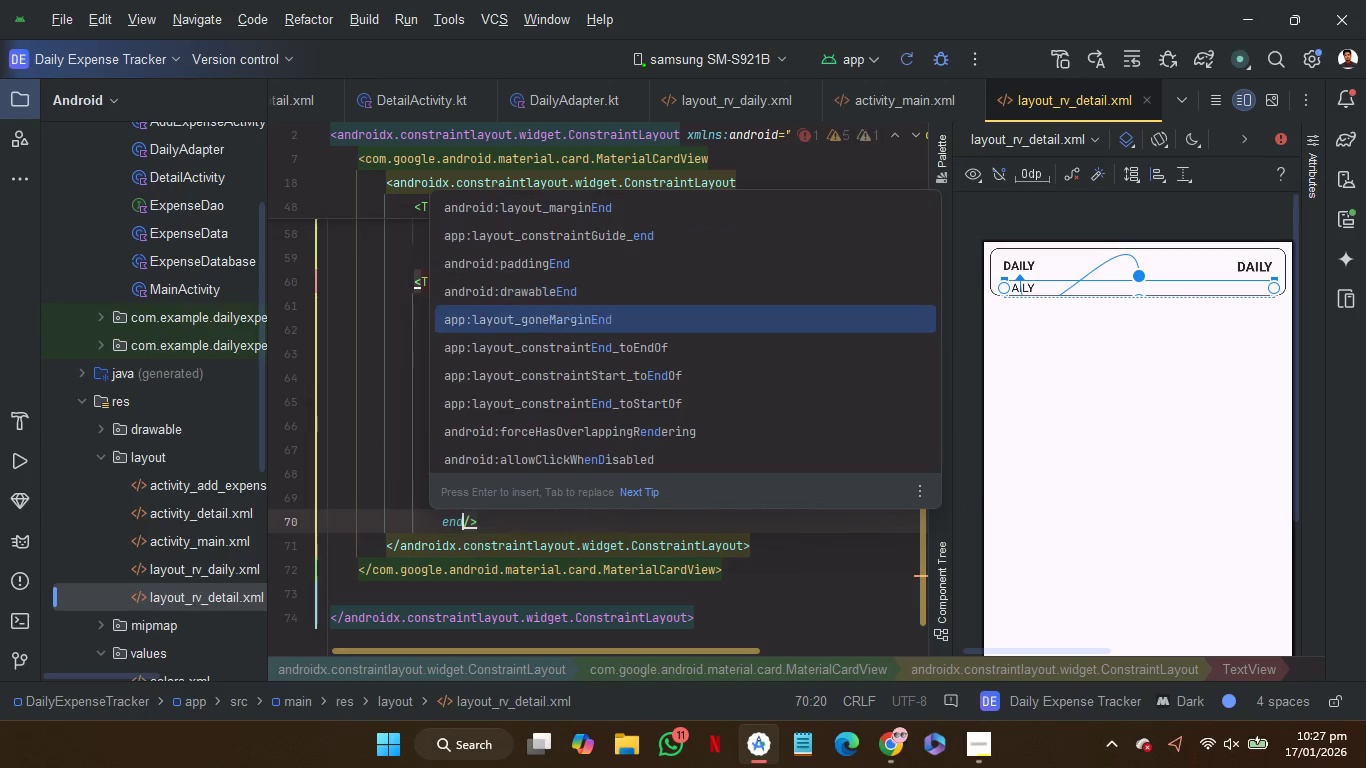 
key(ArrowDown)
 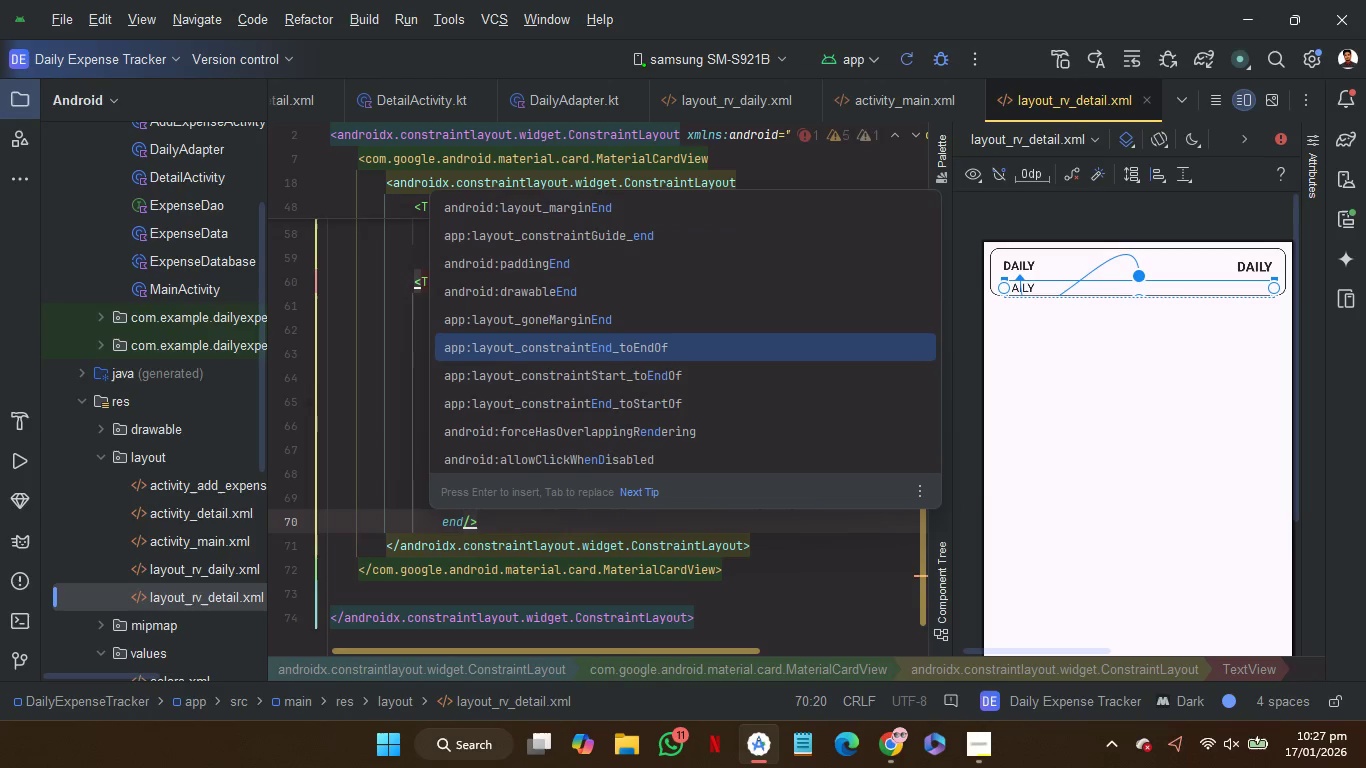 
key(ArrowDown)
 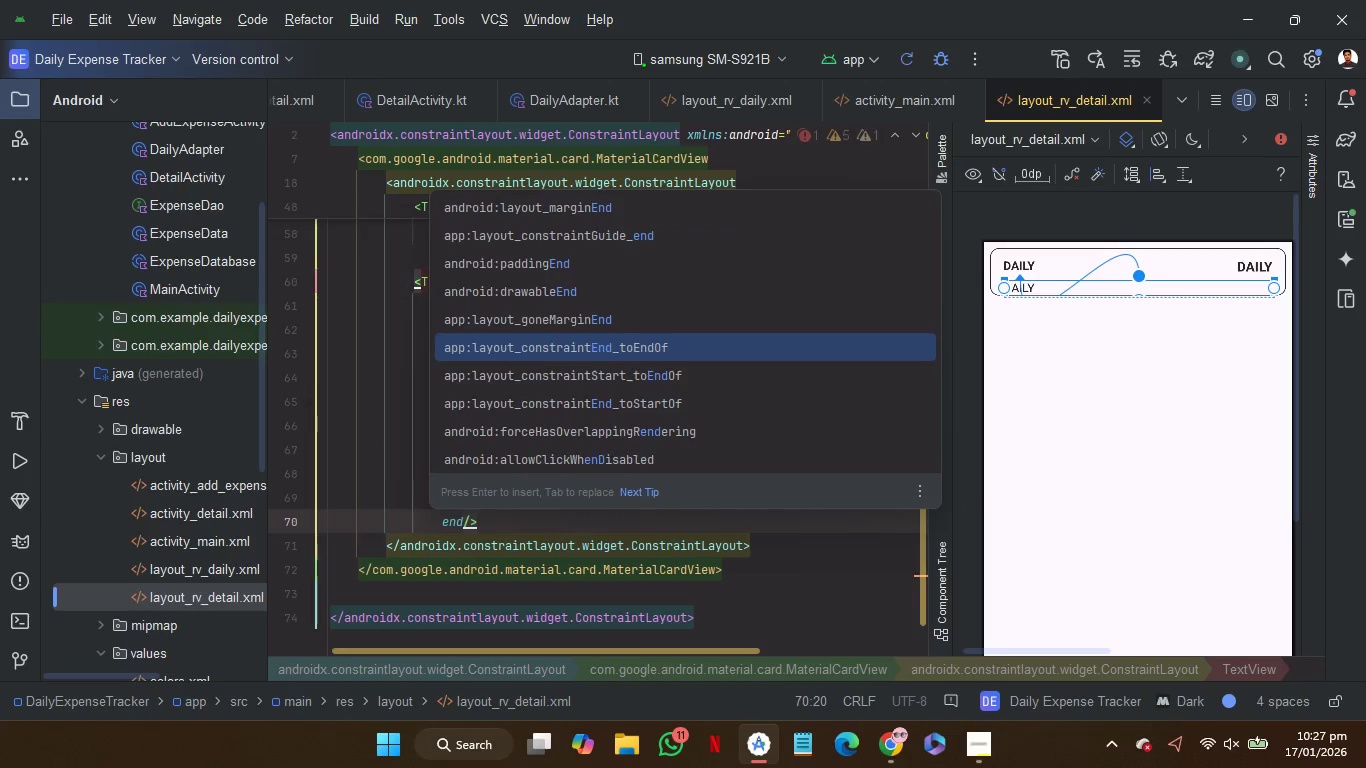 
key(Enter)
 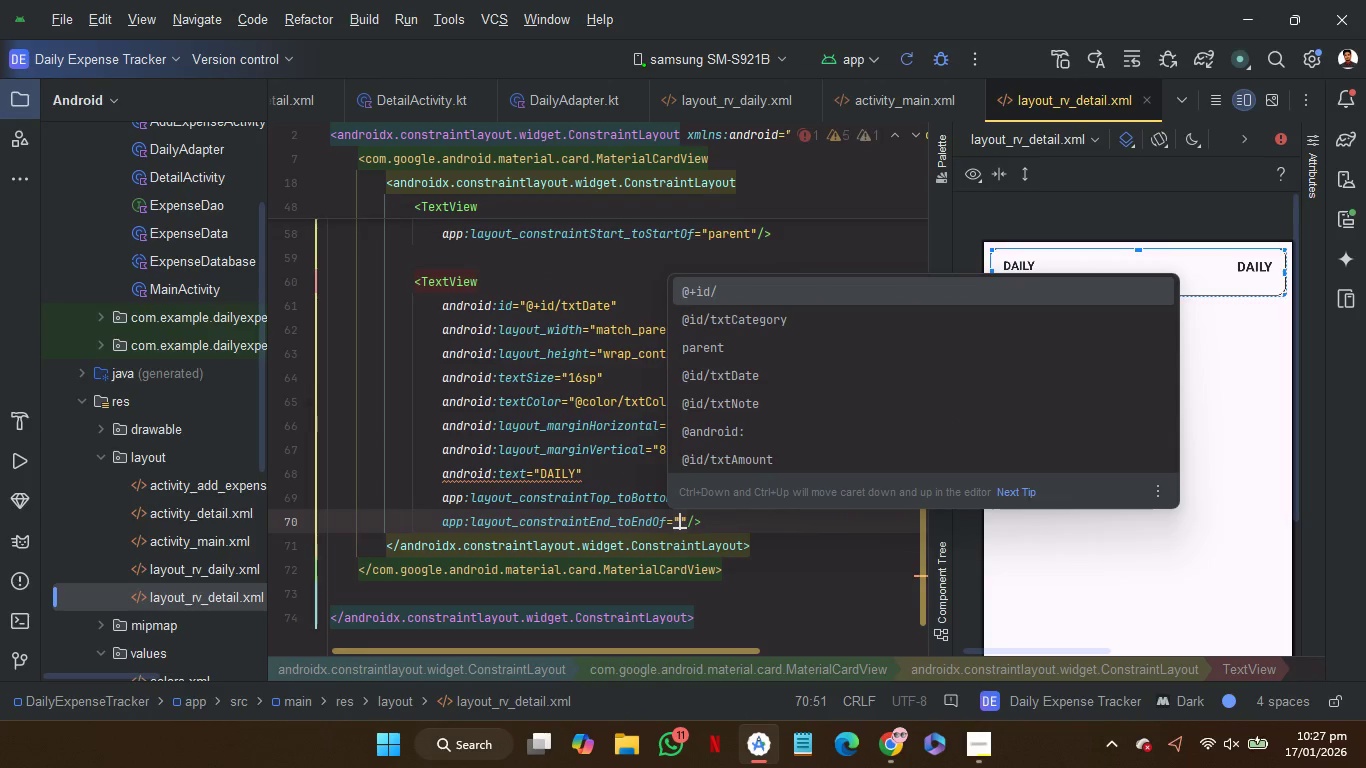 
key(ArrowDown)
 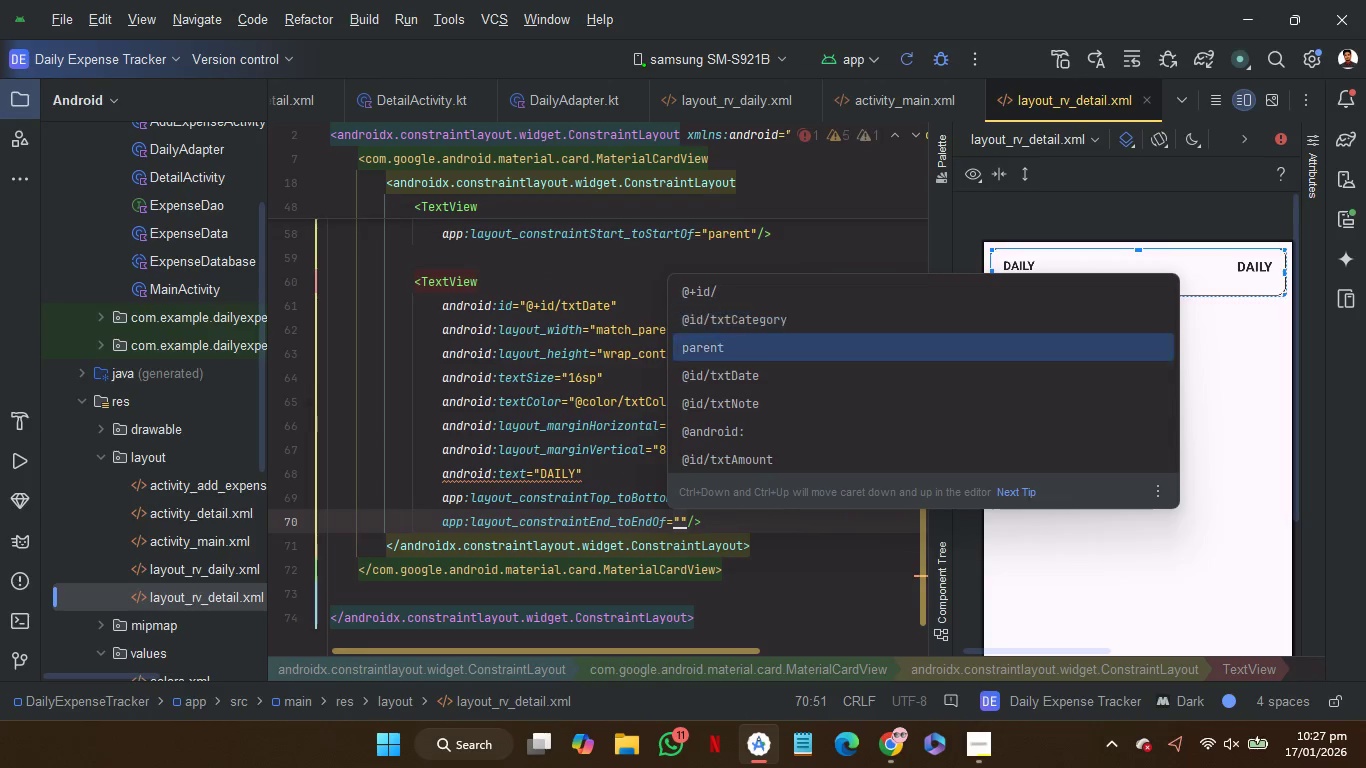 
key(ArrowDown)
 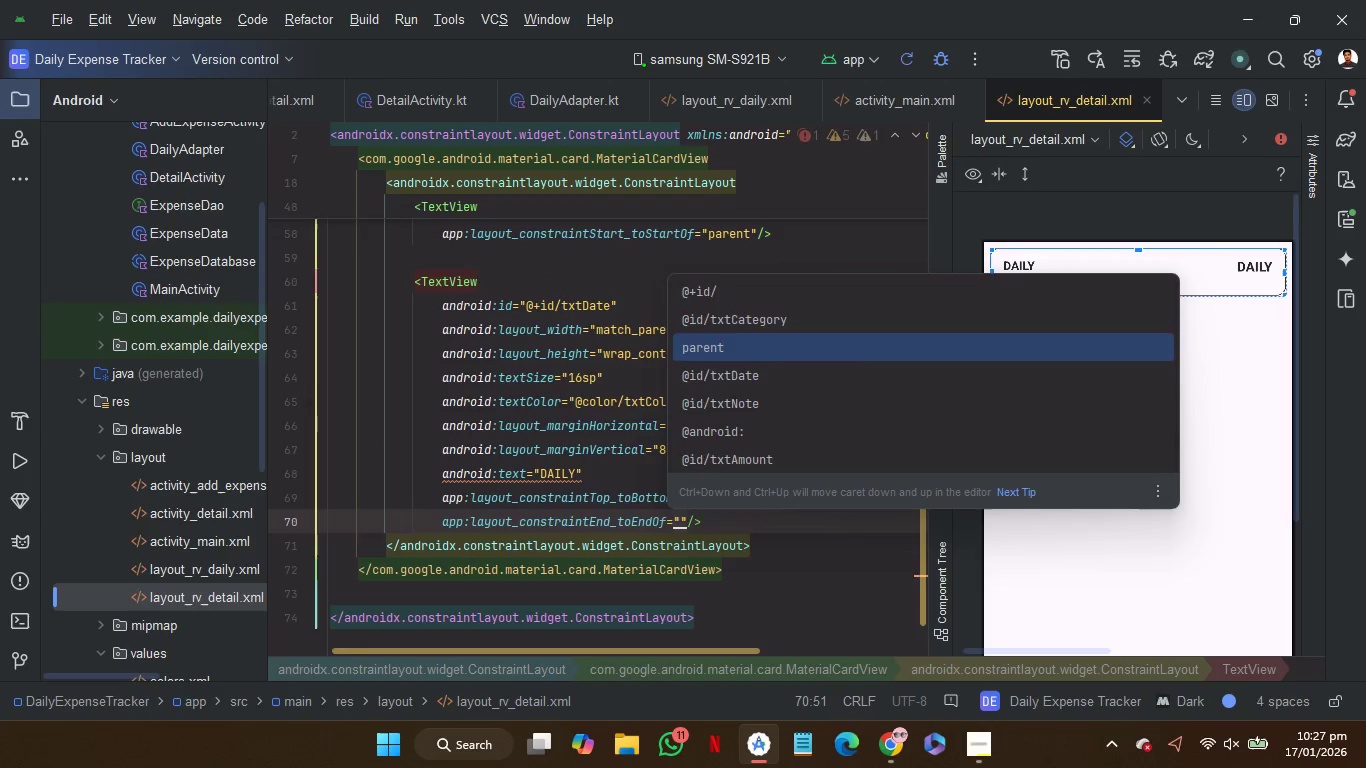 
key(Enter)
 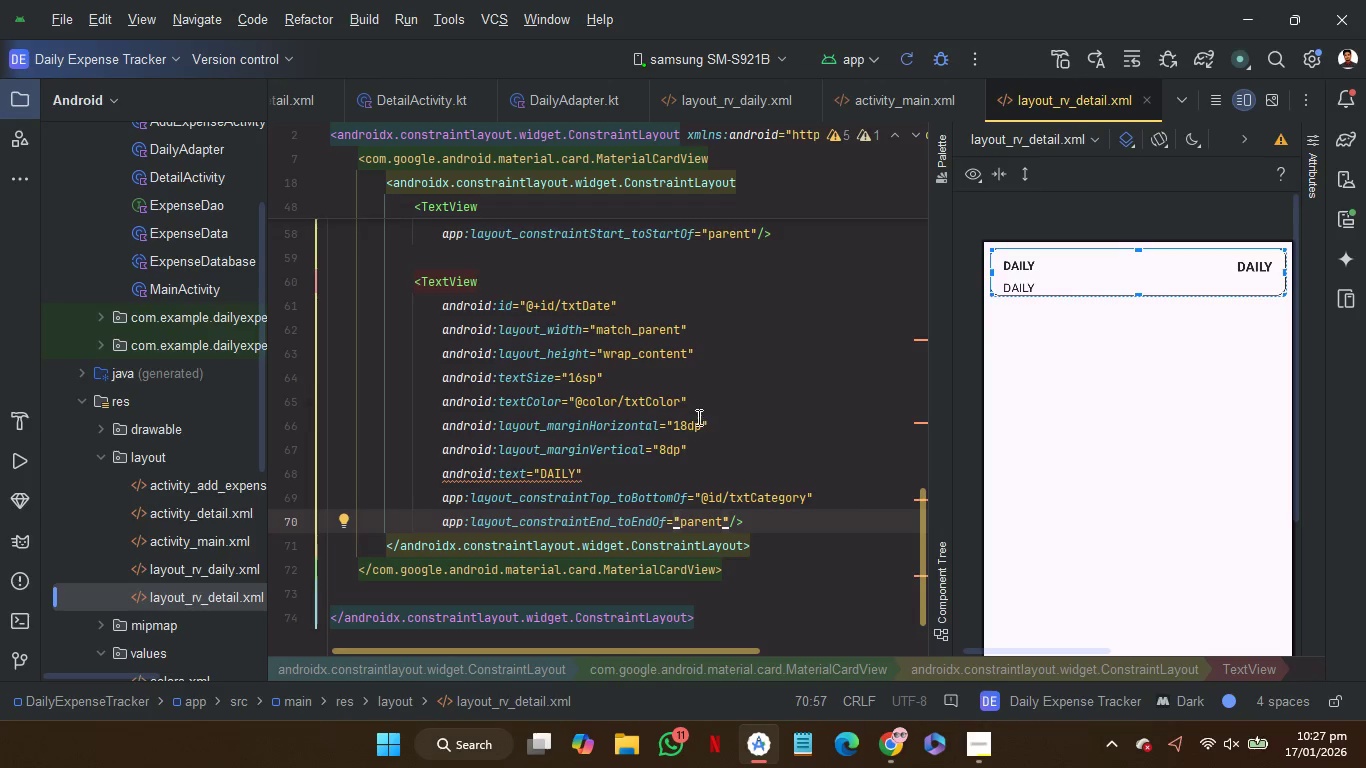 
left_click([692, 456])
 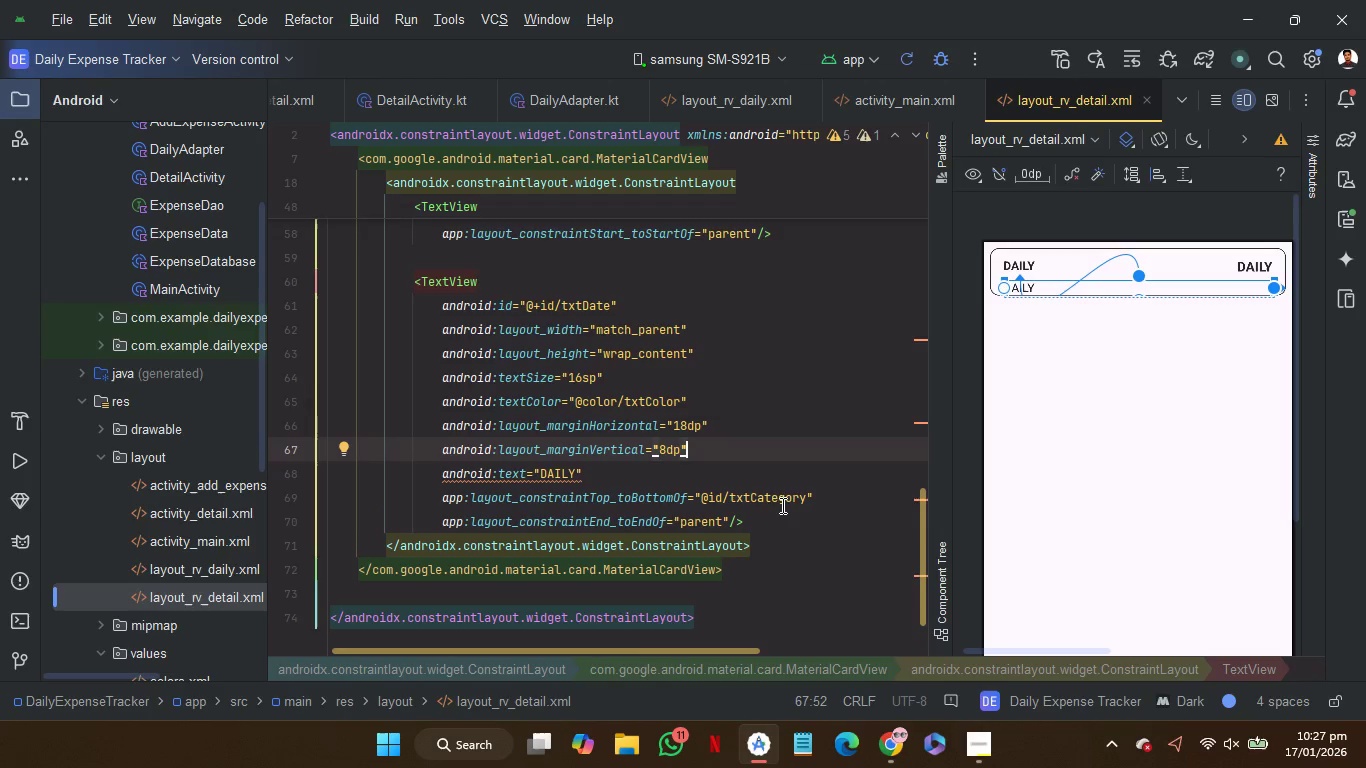 
double_click([781, 500])
 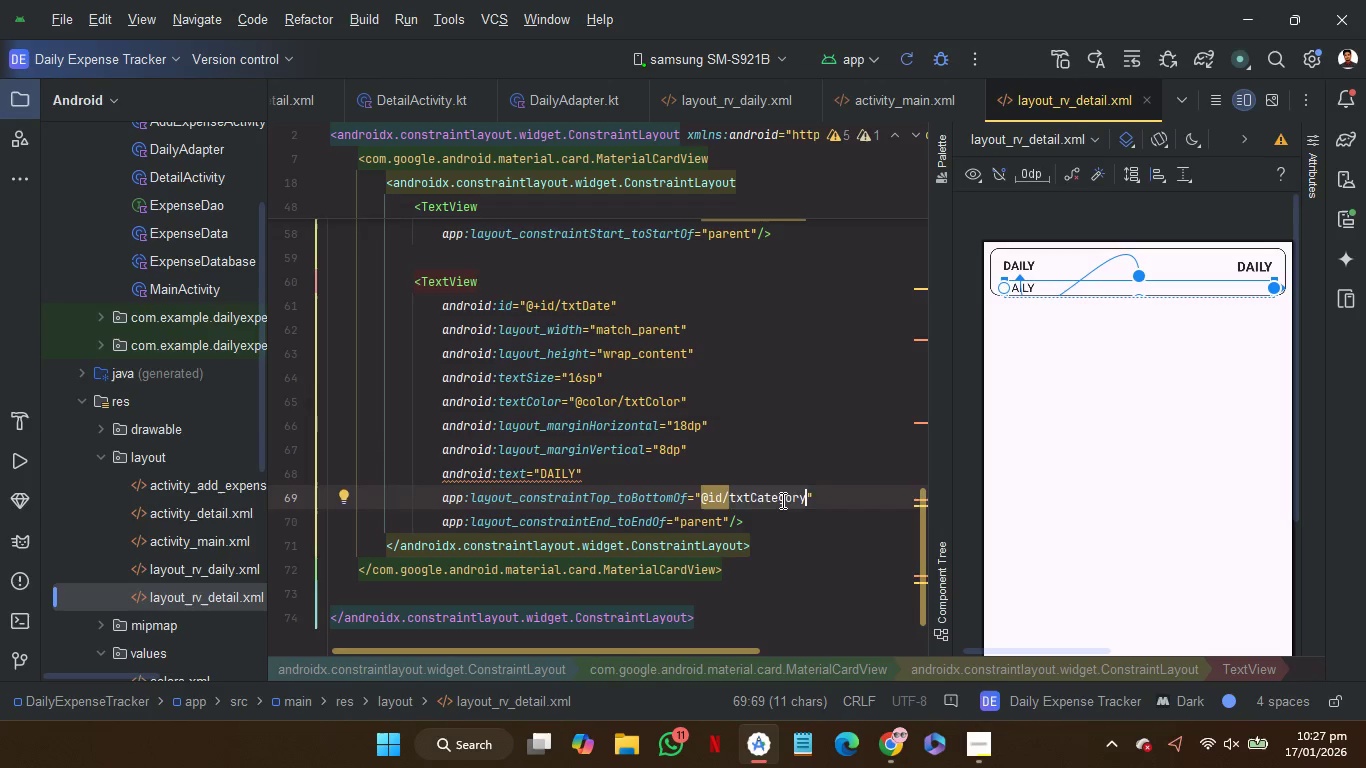 
key(T)
 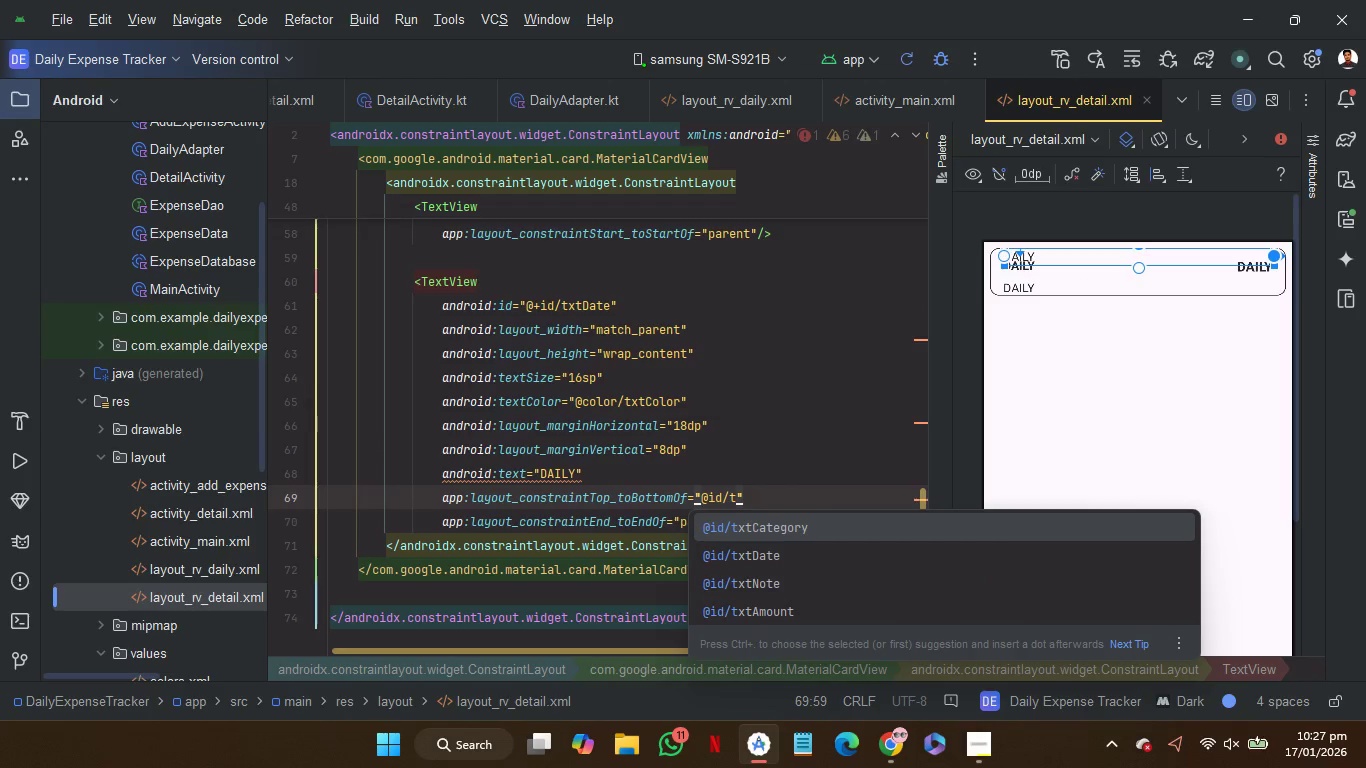 
key(ArrowUp)
 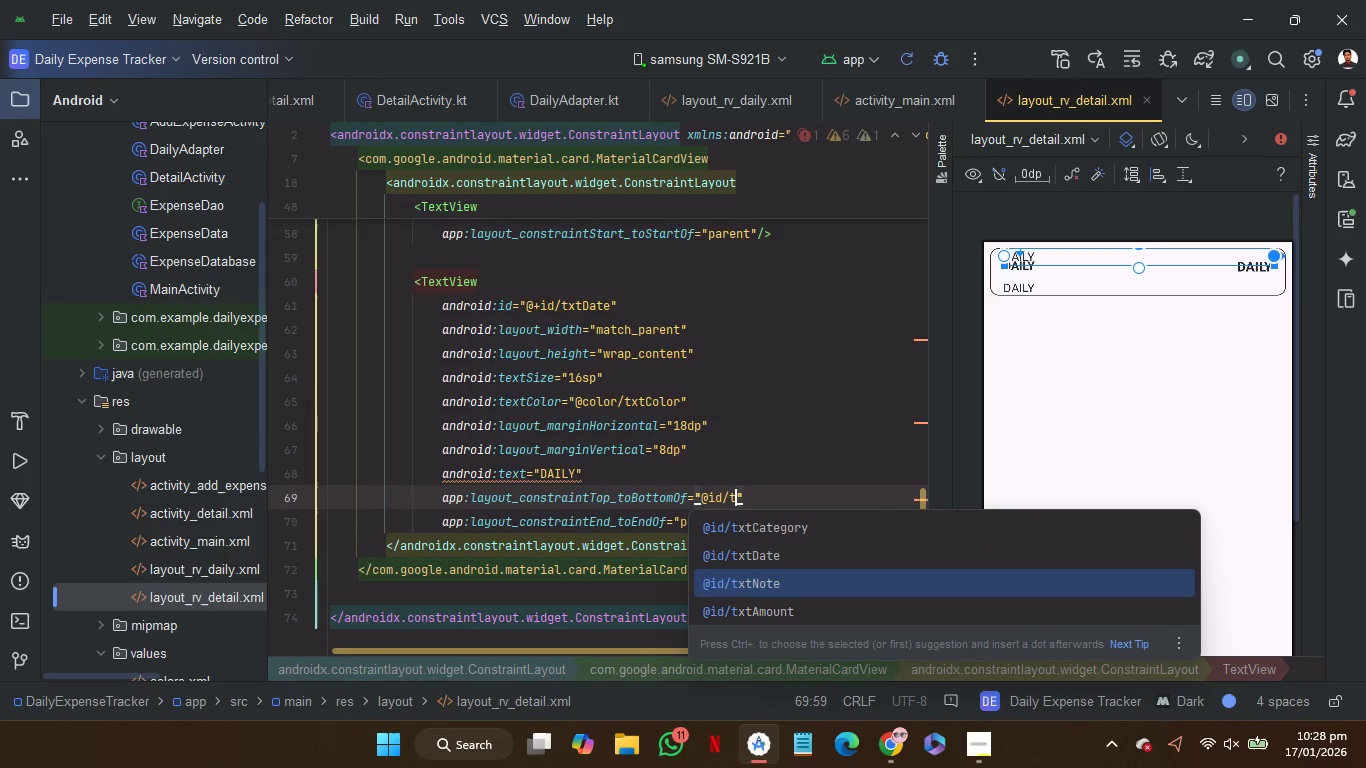 
key(ArrowUp)
 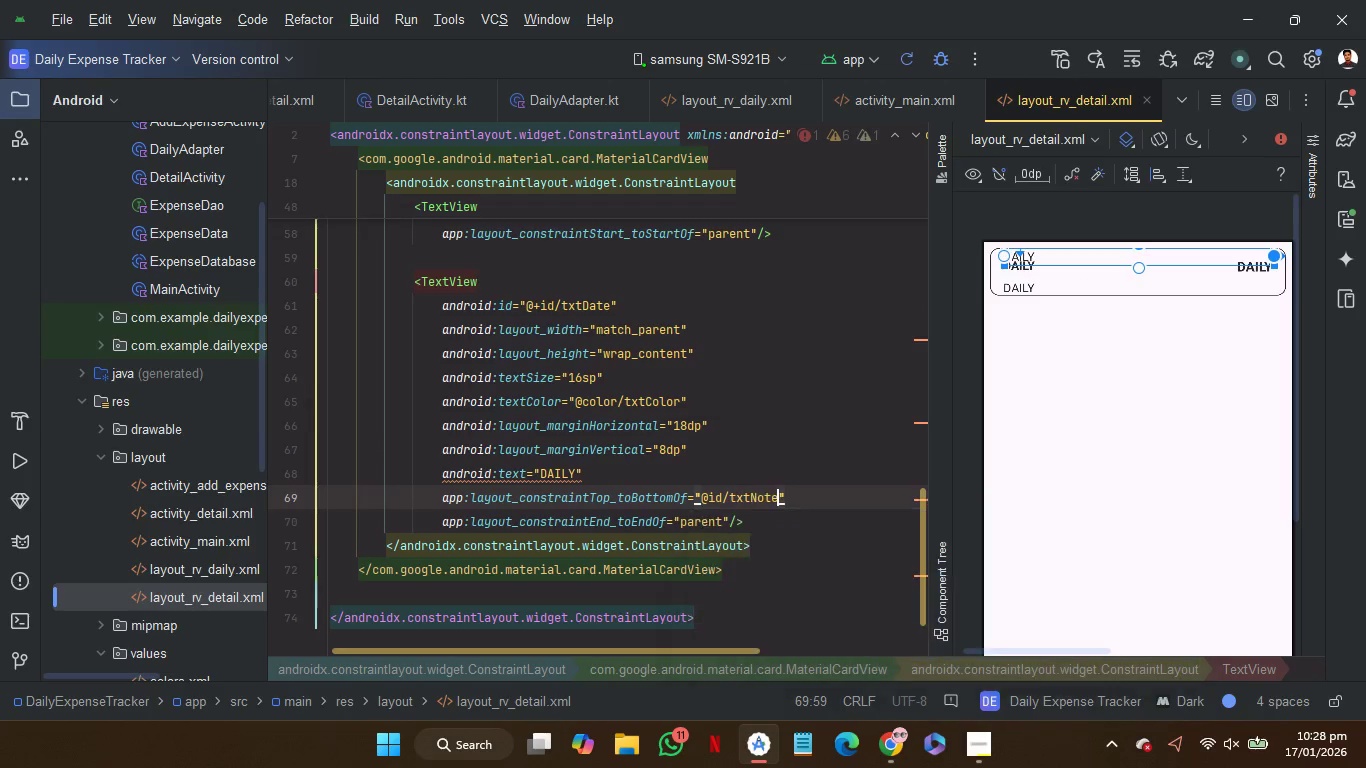 
key(Enter)
 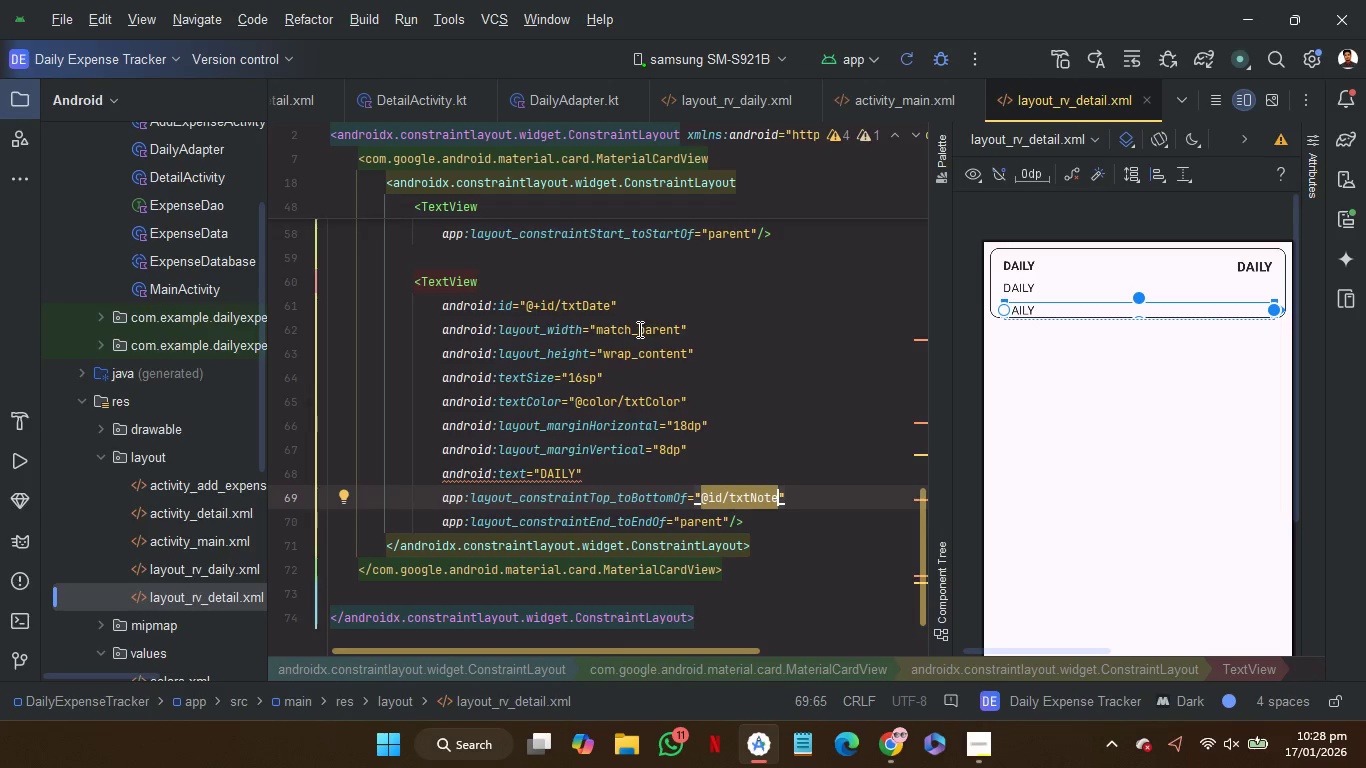 
wait(7.36)
 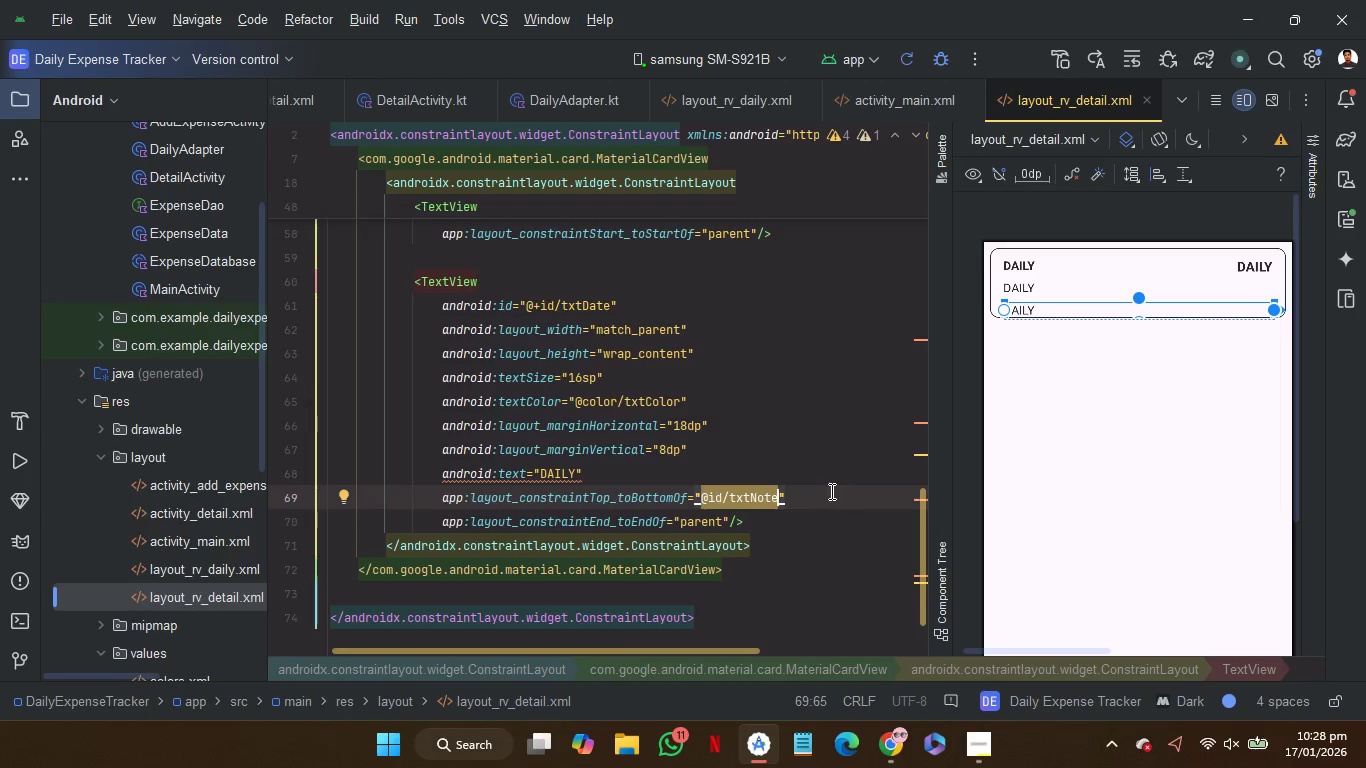 
double_click([636, 330])
 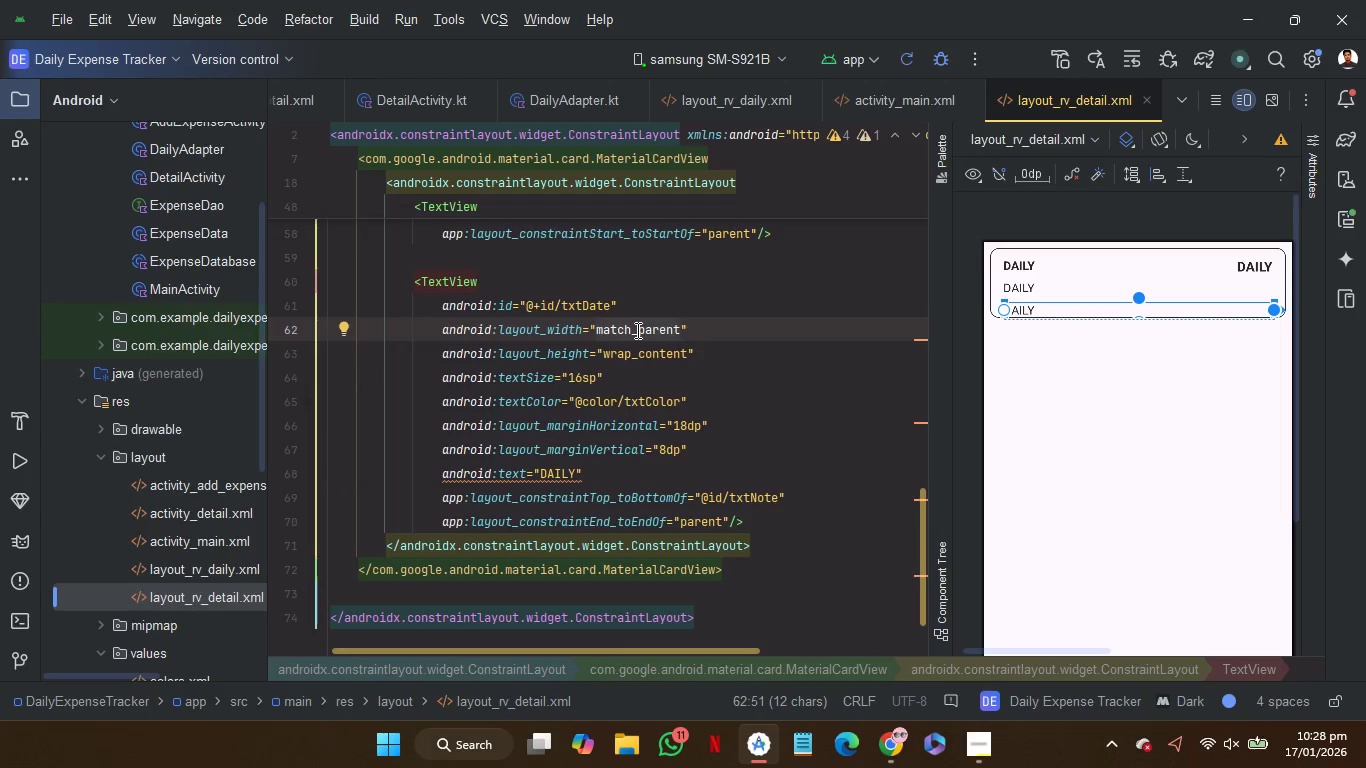 
key(W)
 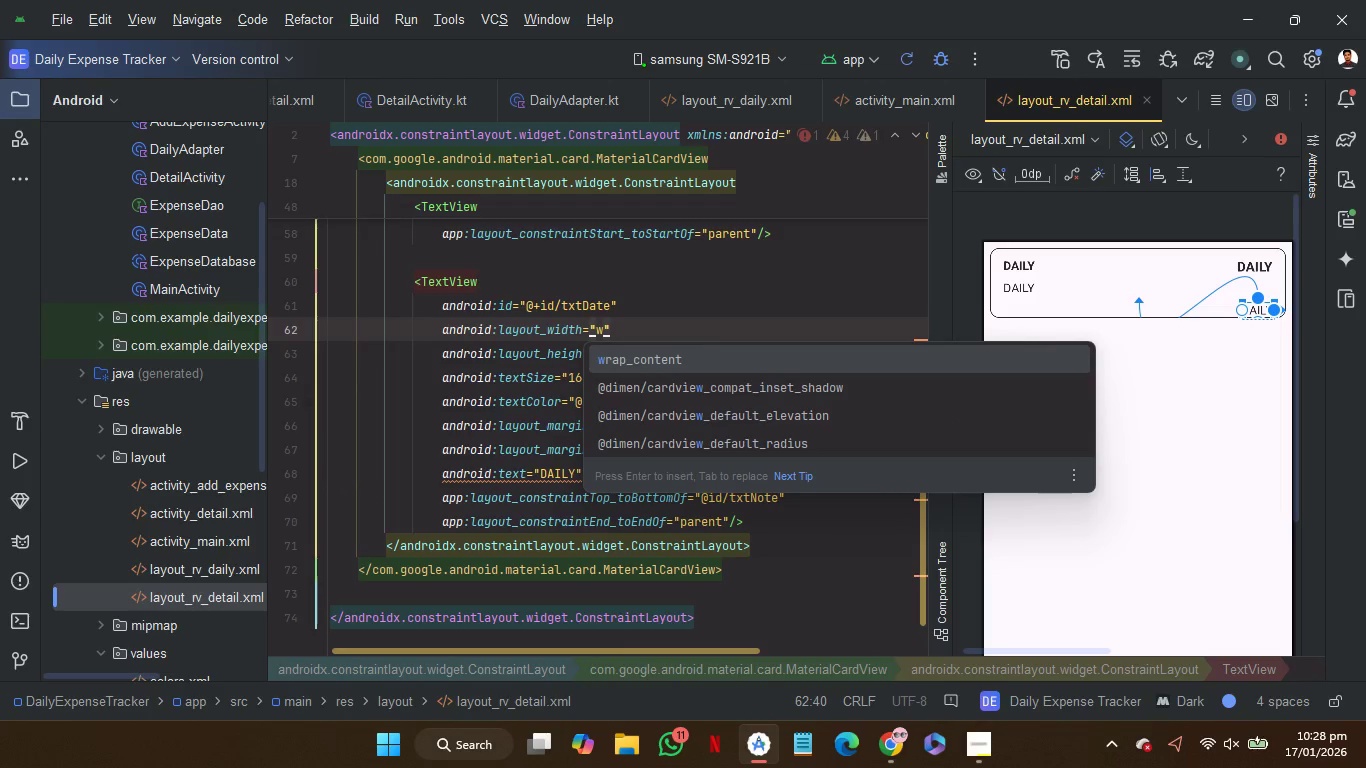 
key(Enter)
 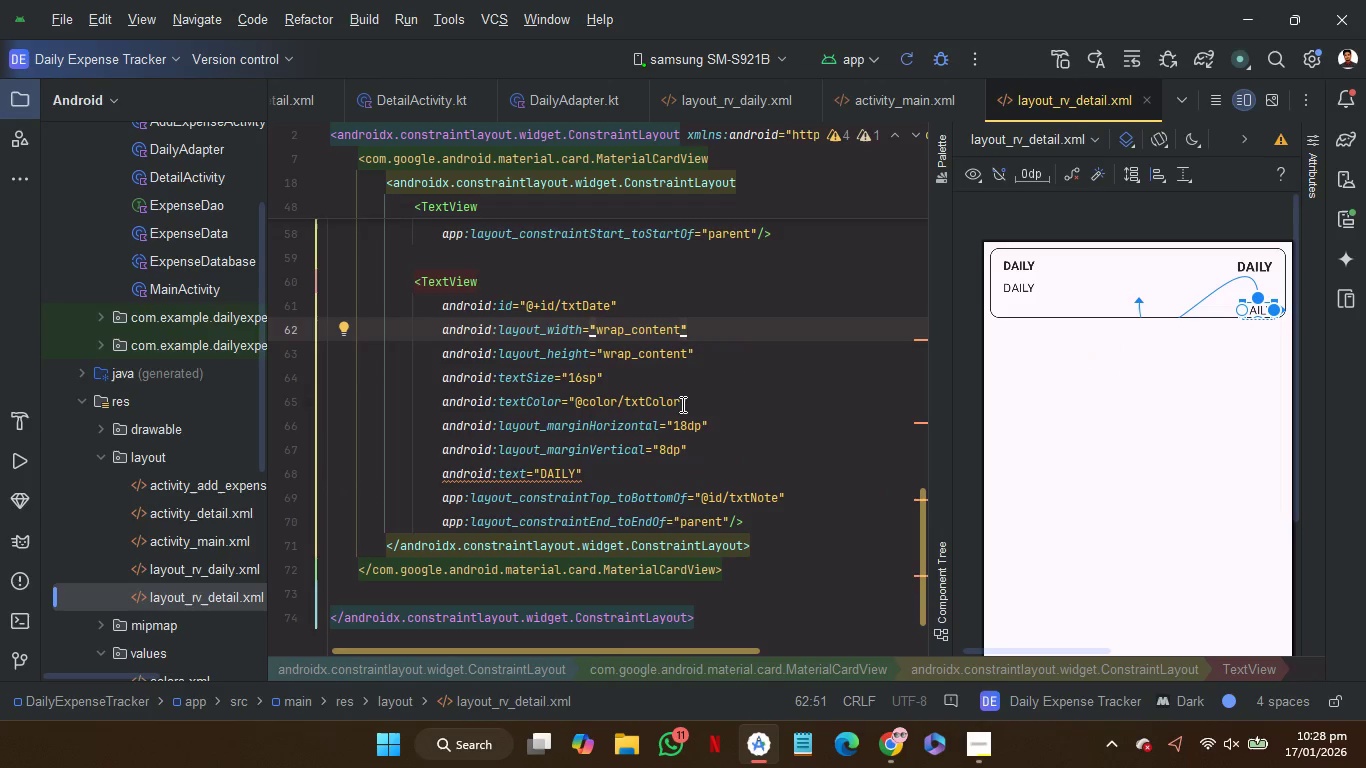 
left_click([703, 404])
 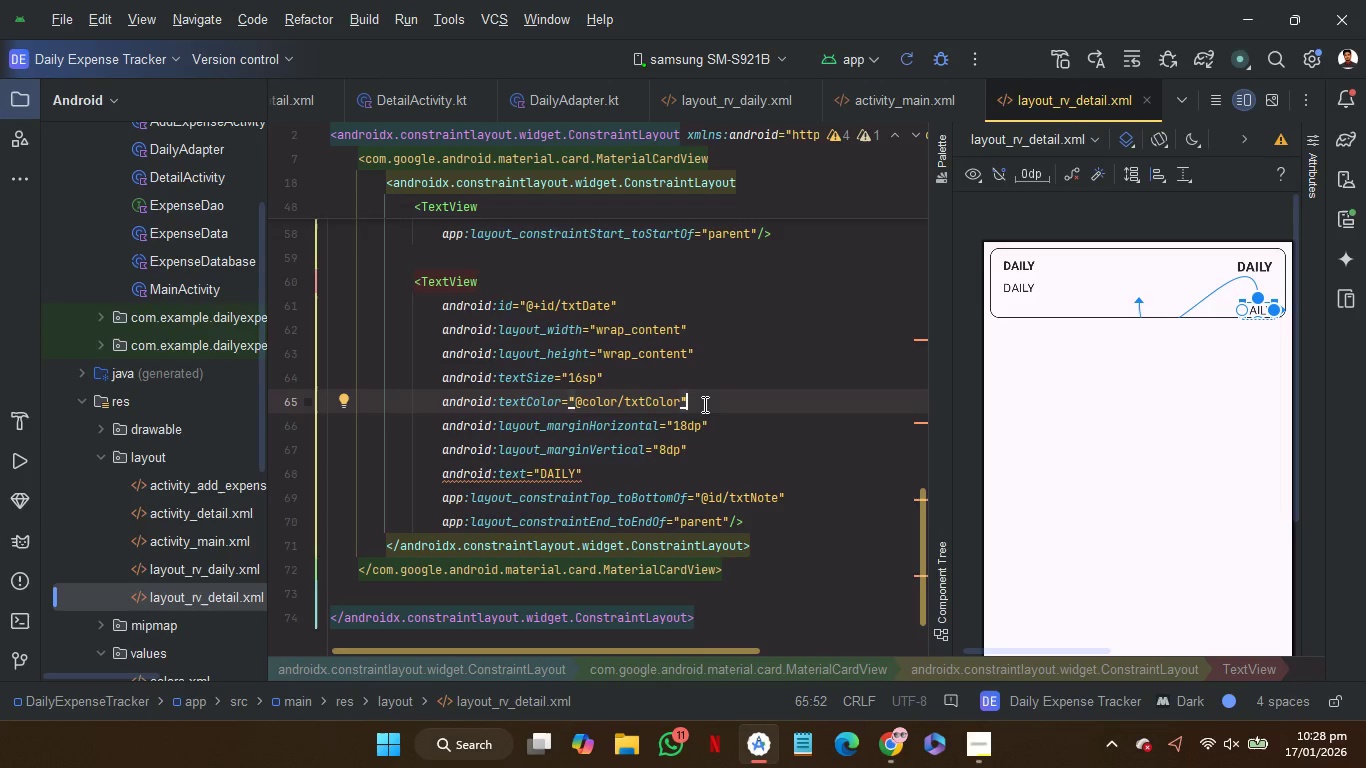 
key(Enter)
 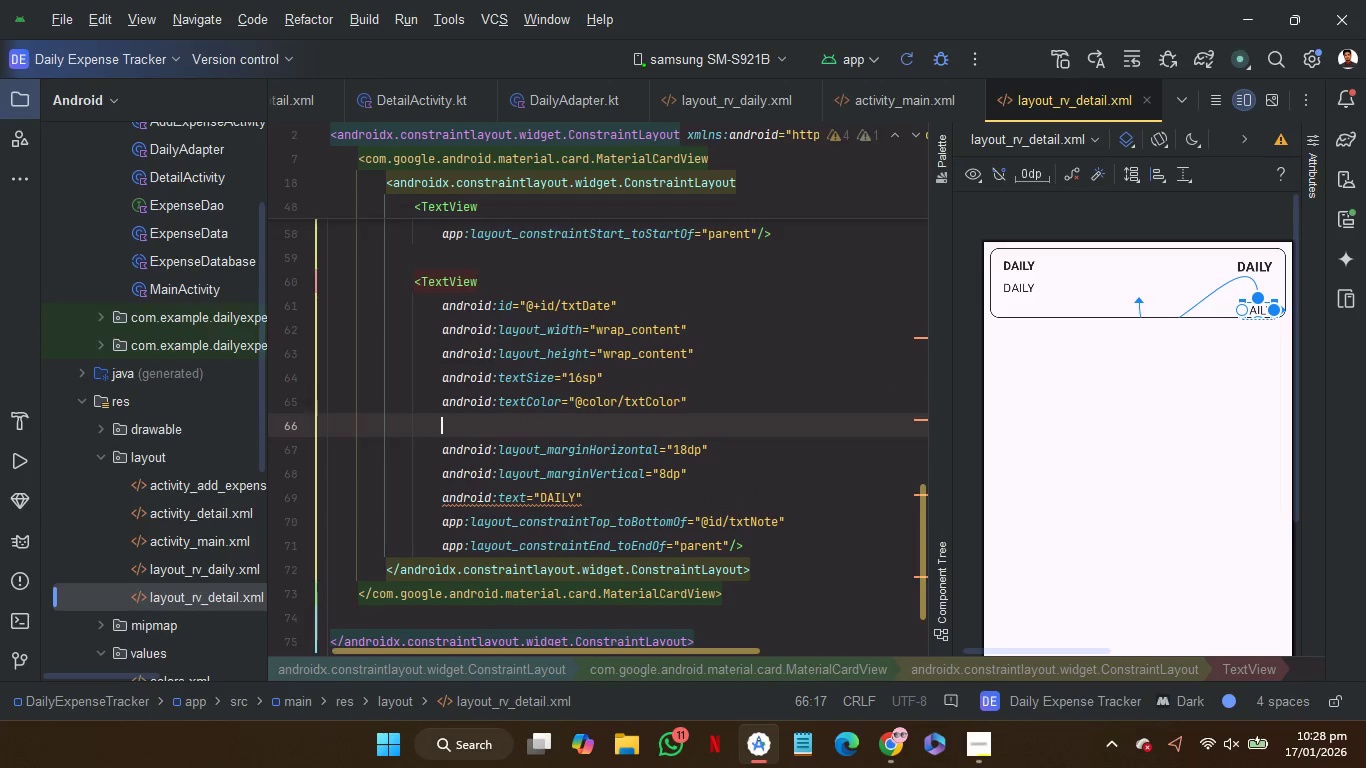 
key(T)
 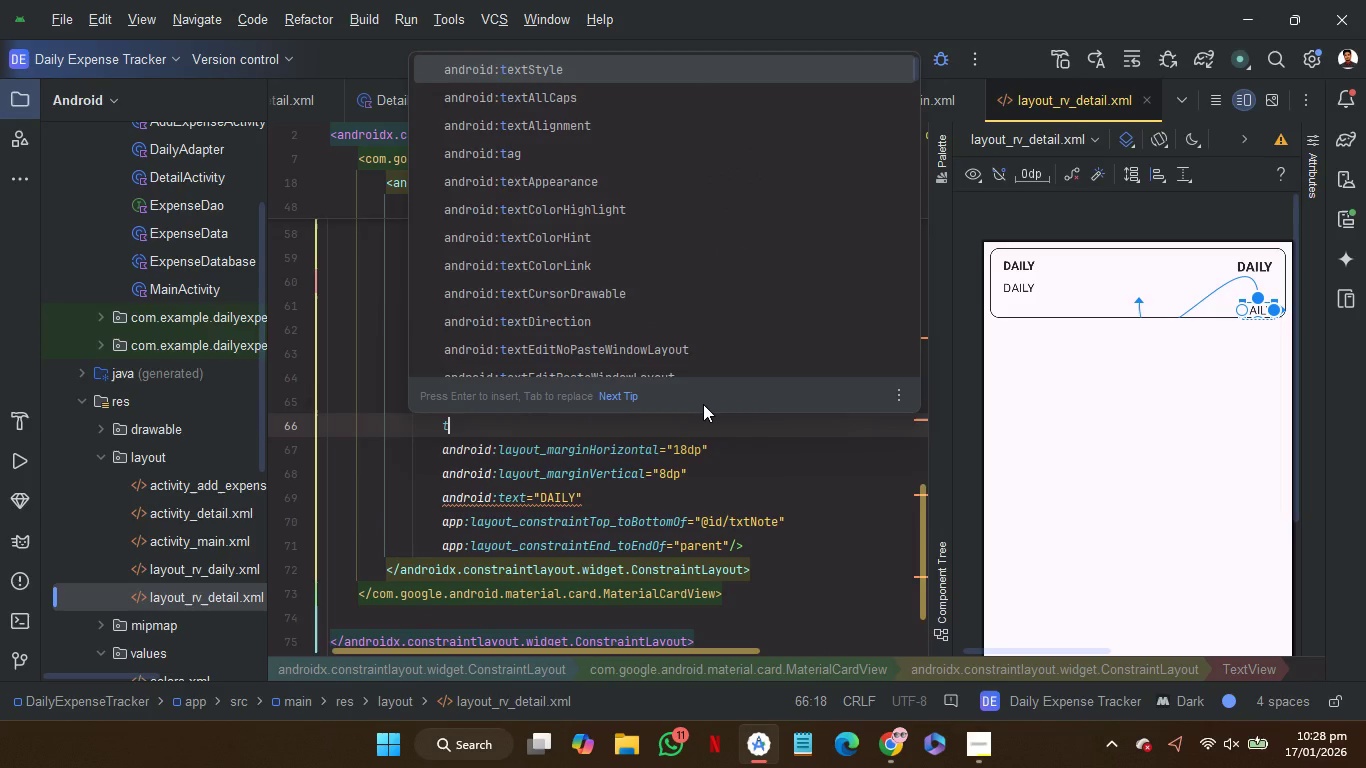 
key(ArrowDown)
 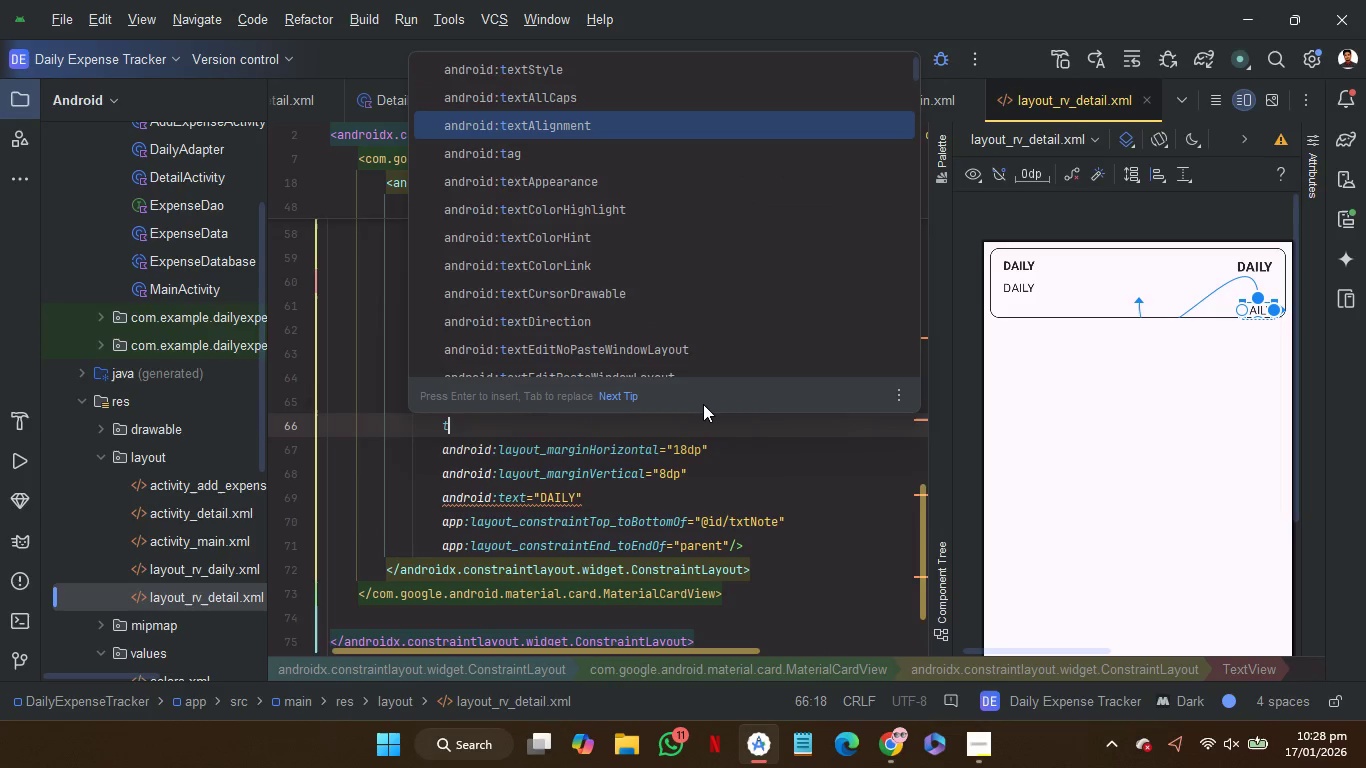 
key(ArrowDown)
 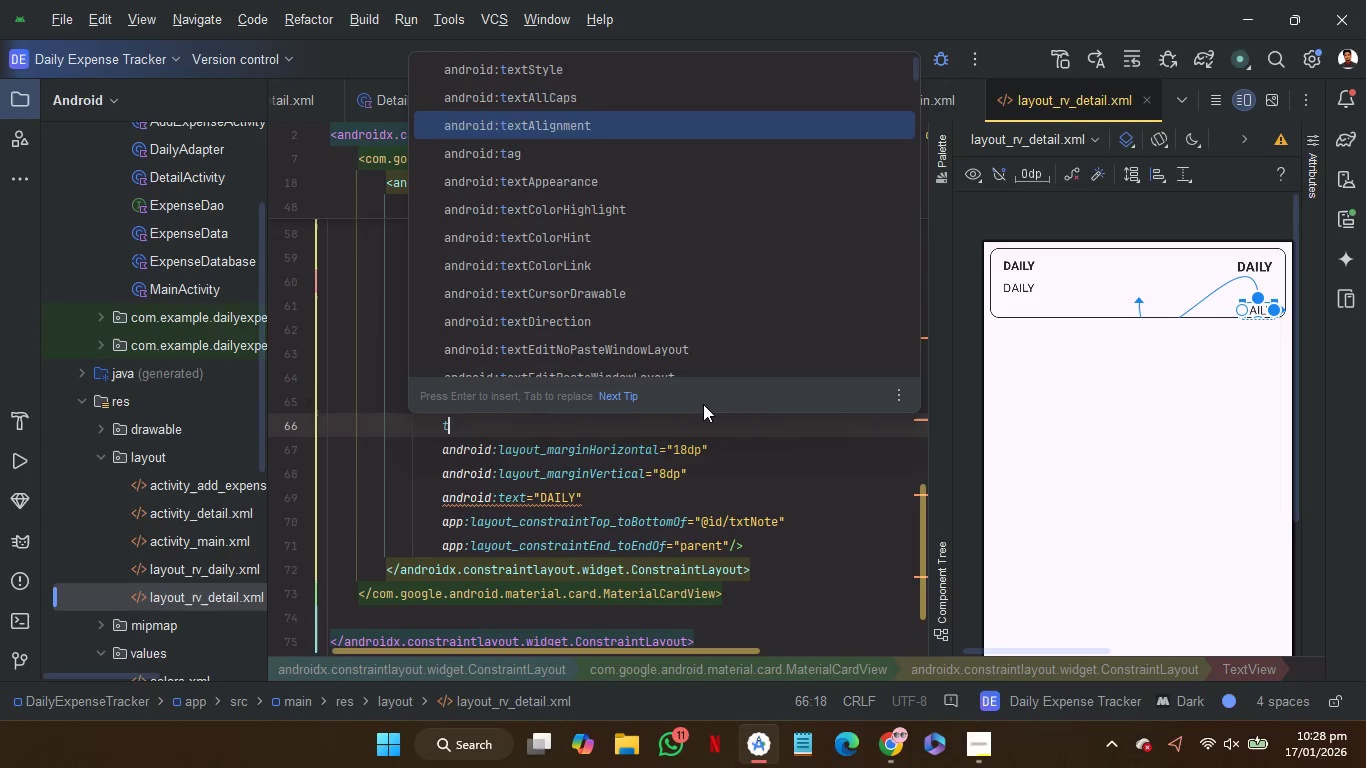 
key(ArrowDown)
 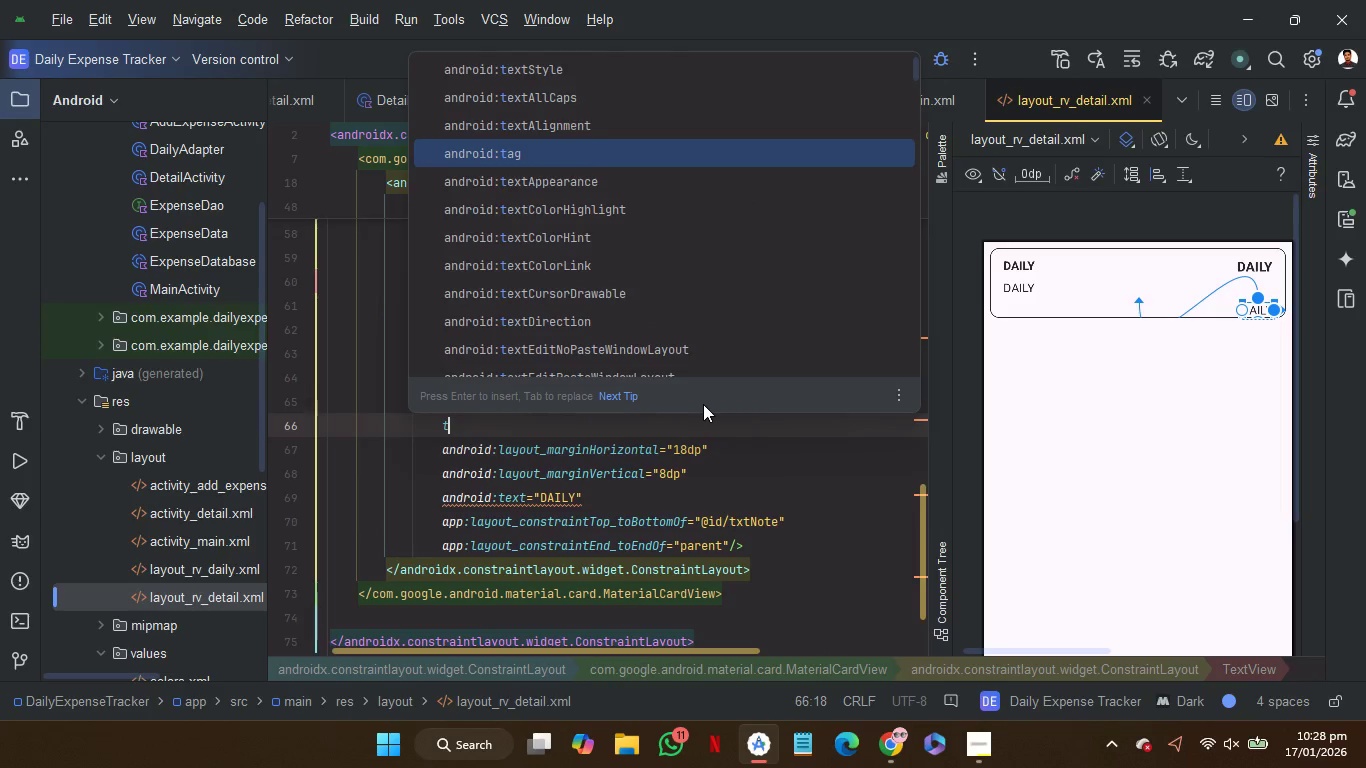 
key(ArrowUp)
 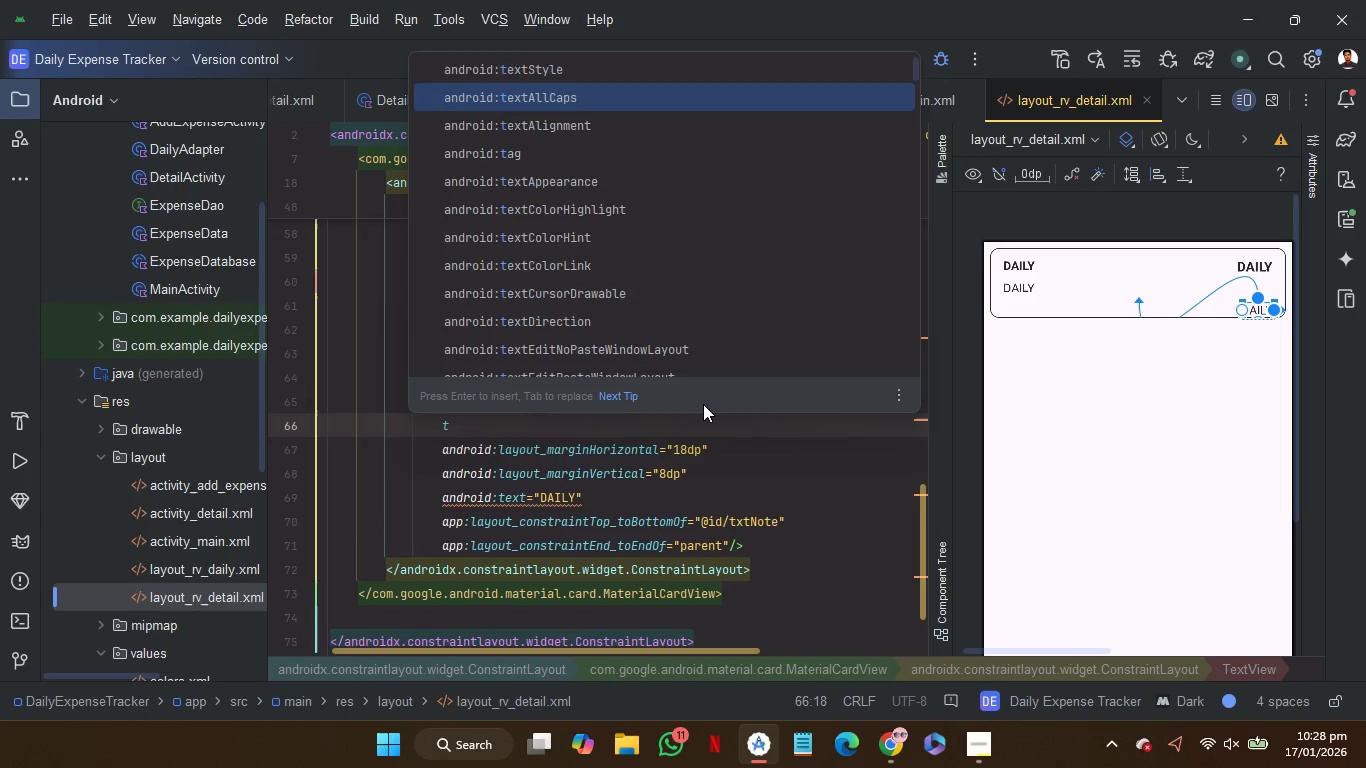 
key(ArrowUp)
 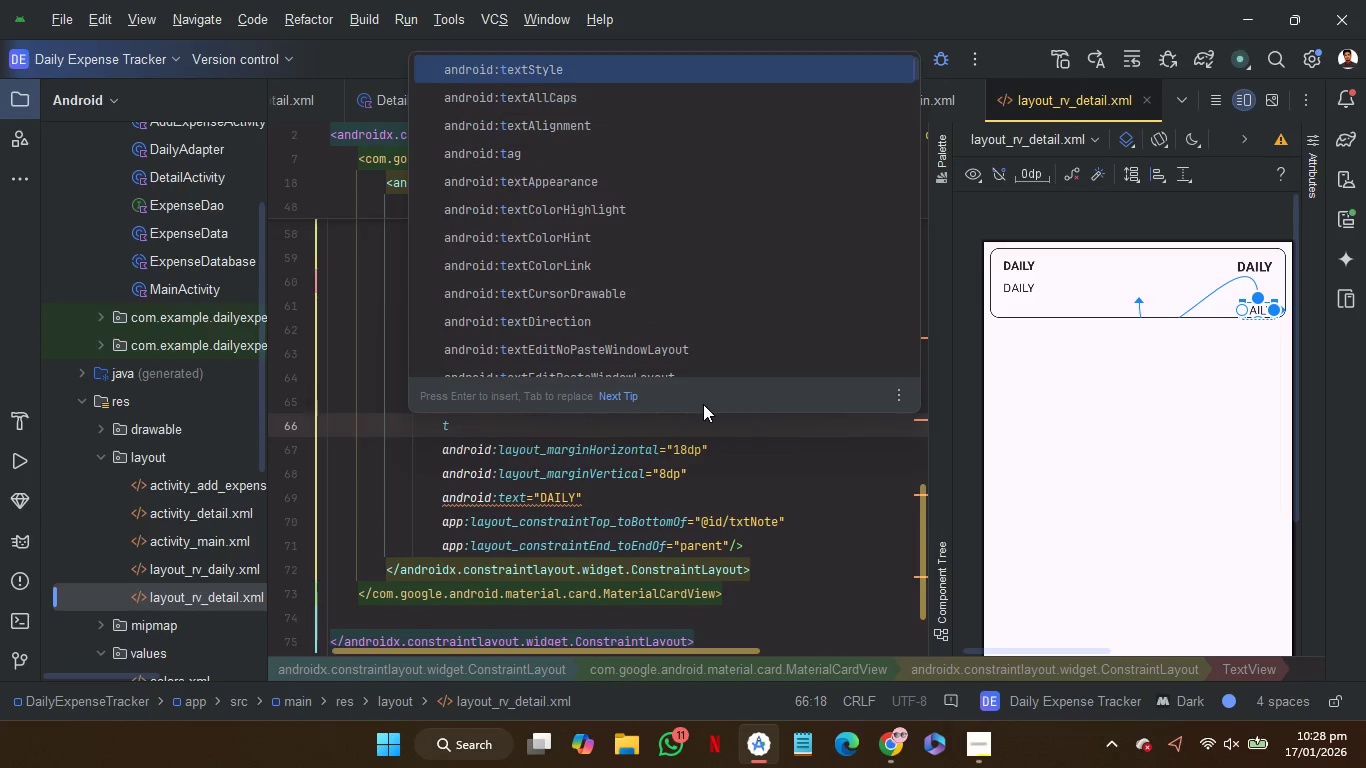 
key(ArrowUp)
 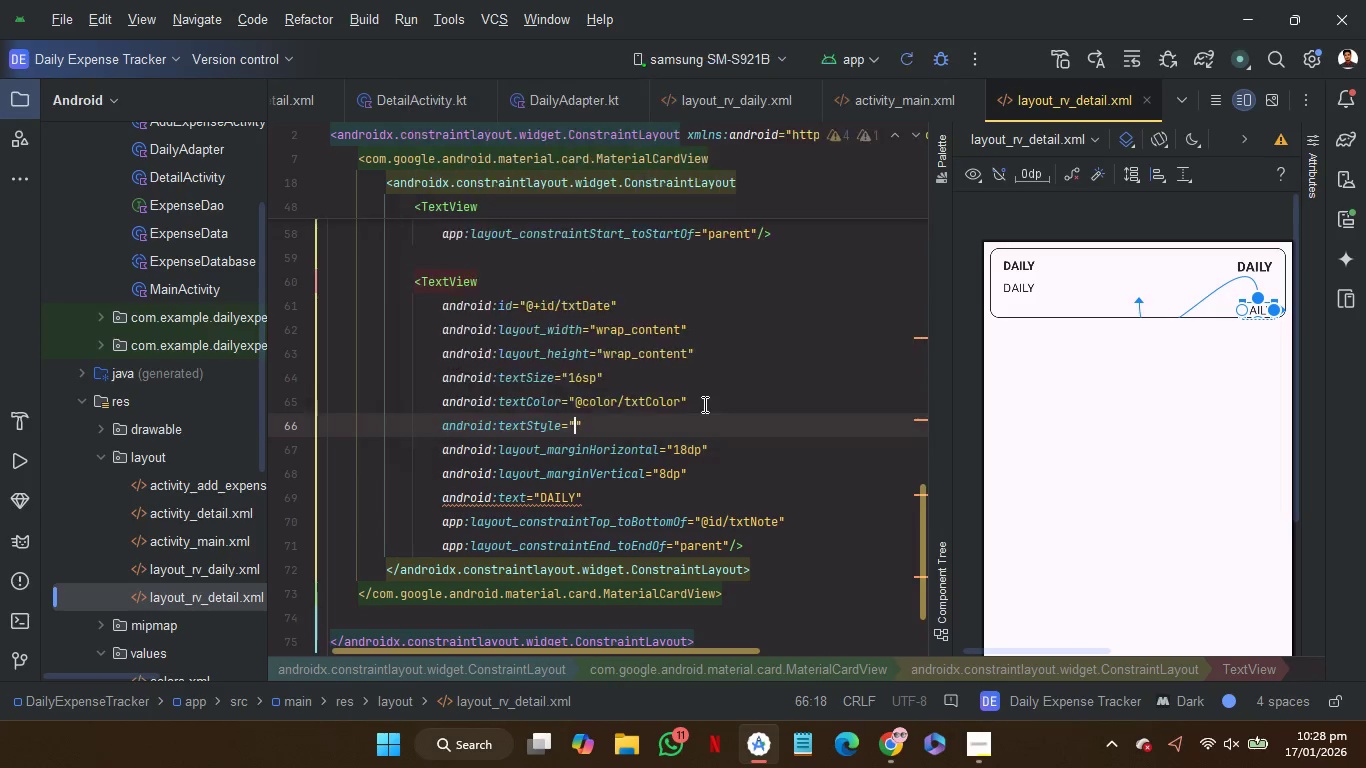 
key(Enter)
 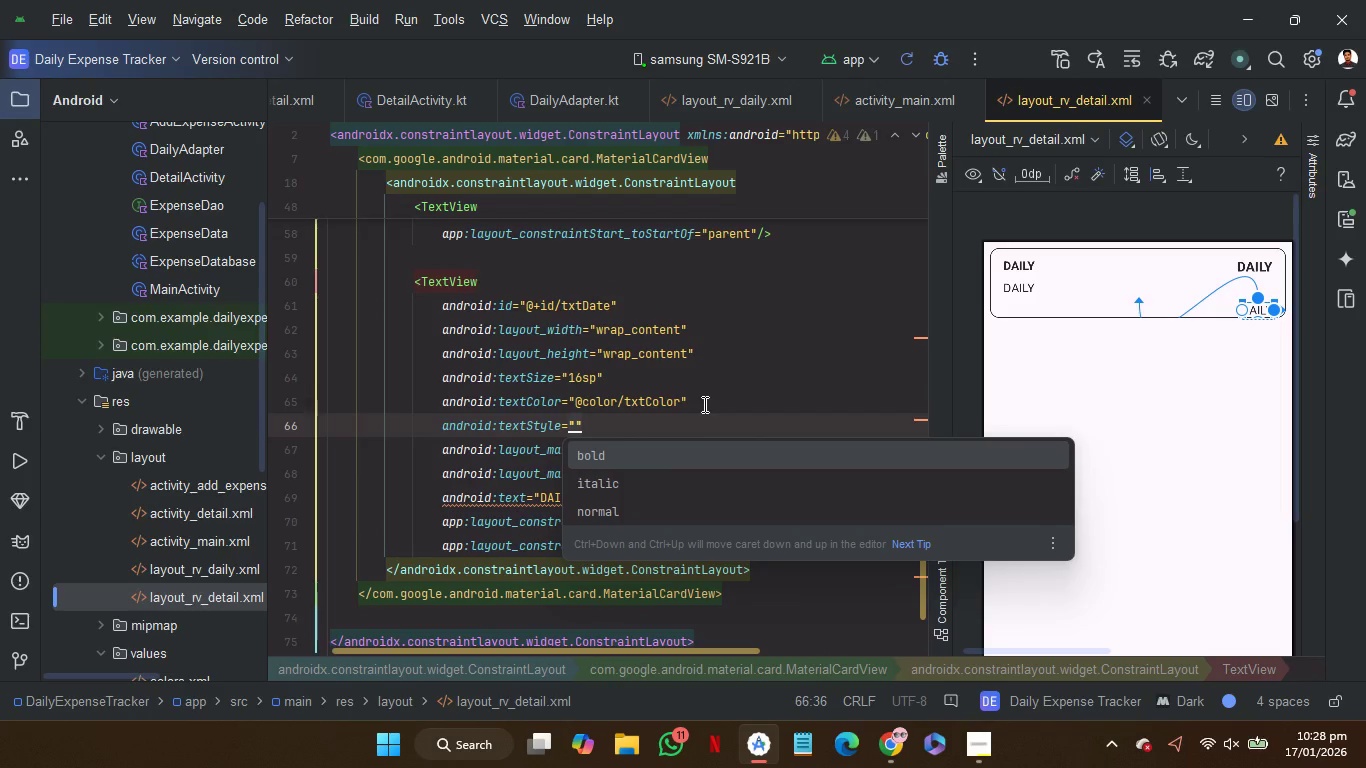 
key(ArrowDown)
 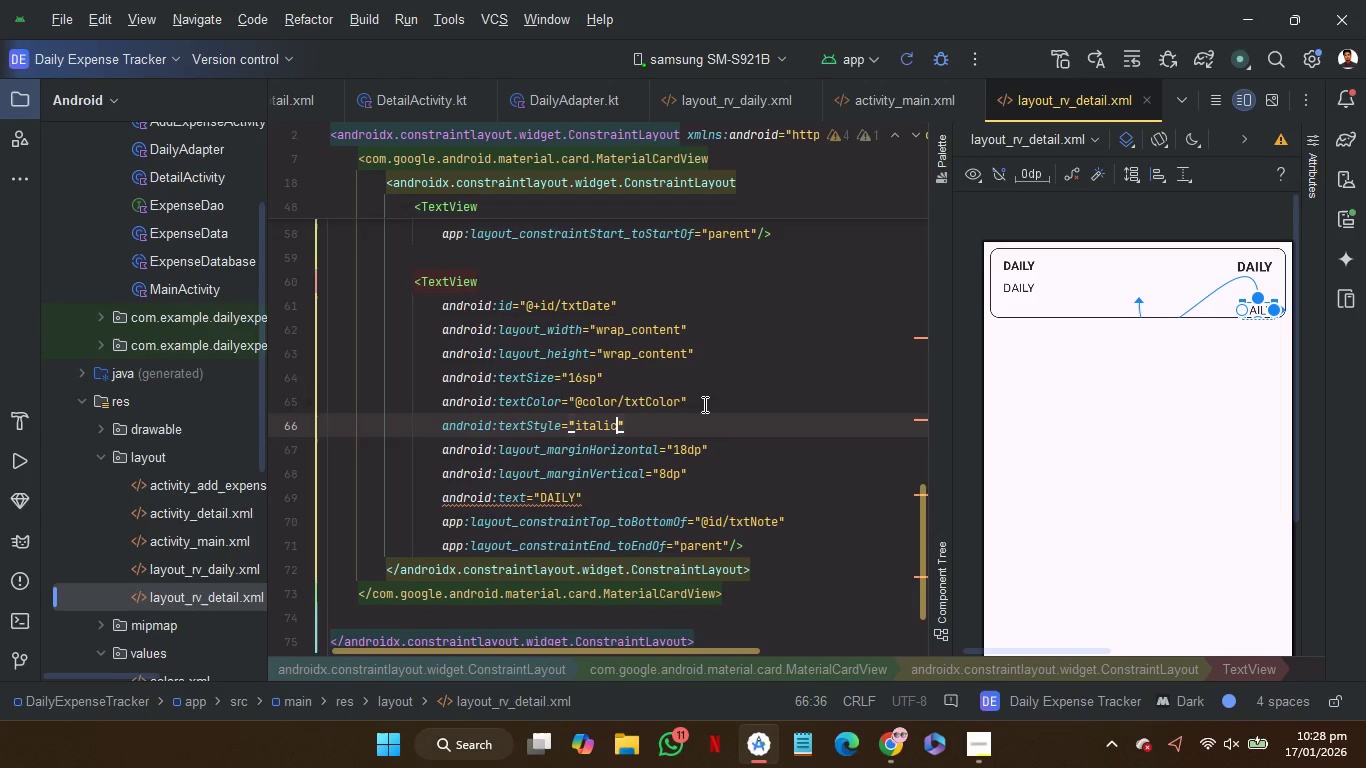 
left_click([562, 254])
 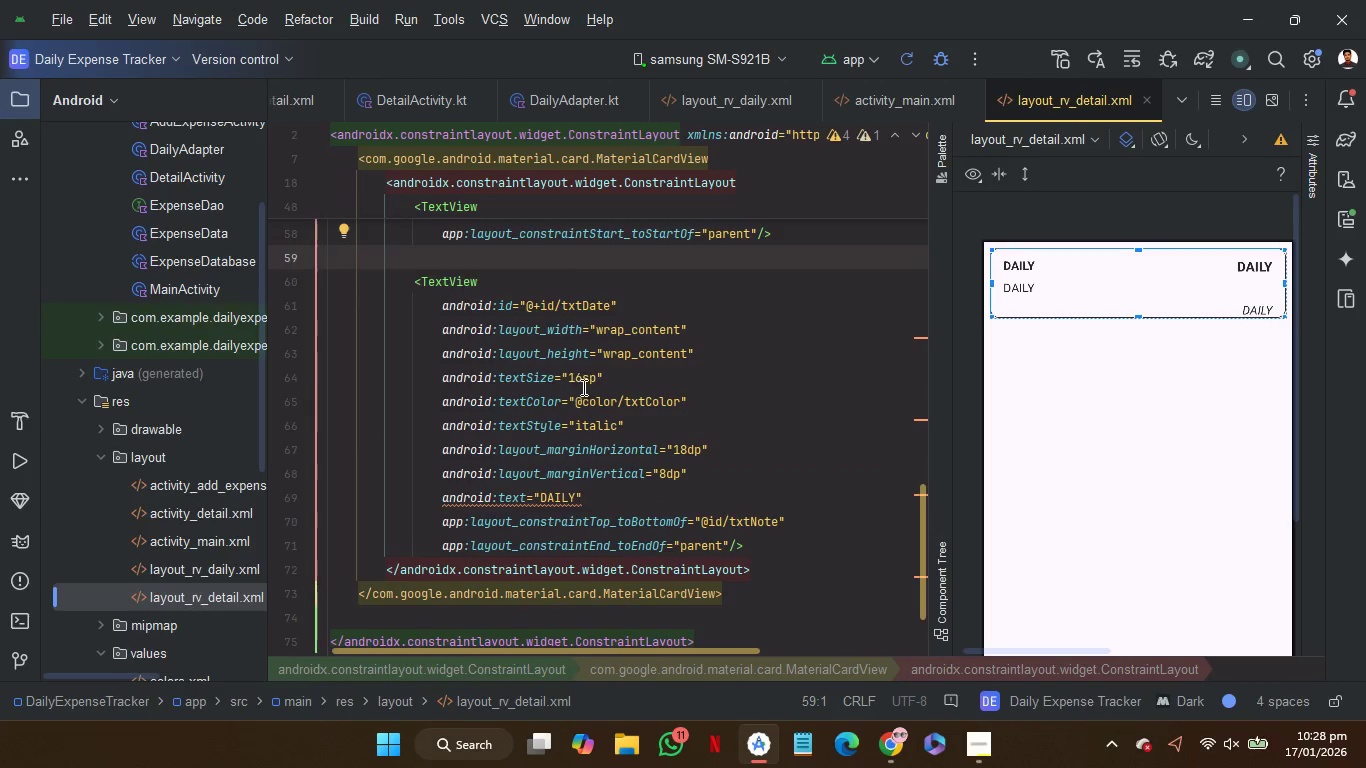 
left_click([580, 378])
 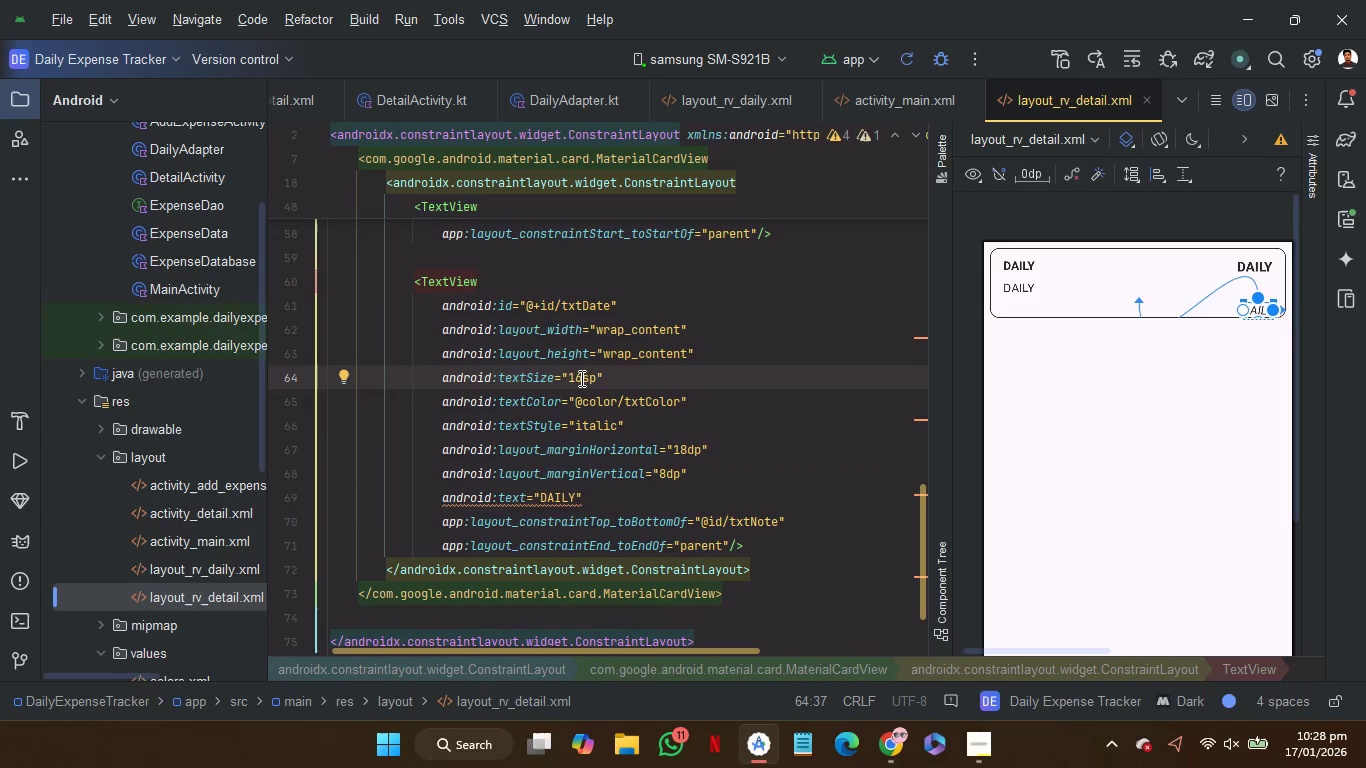 
key(Backspace)
 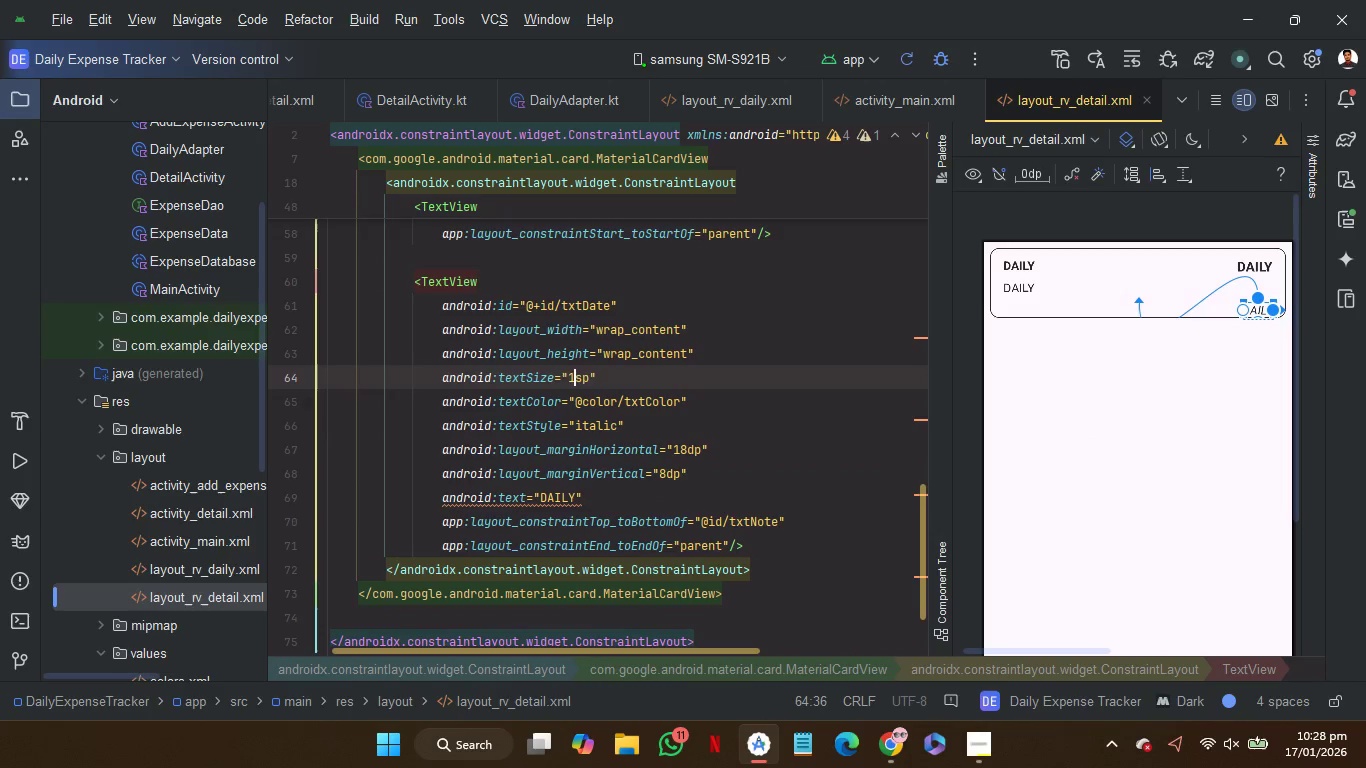 
key(2)
 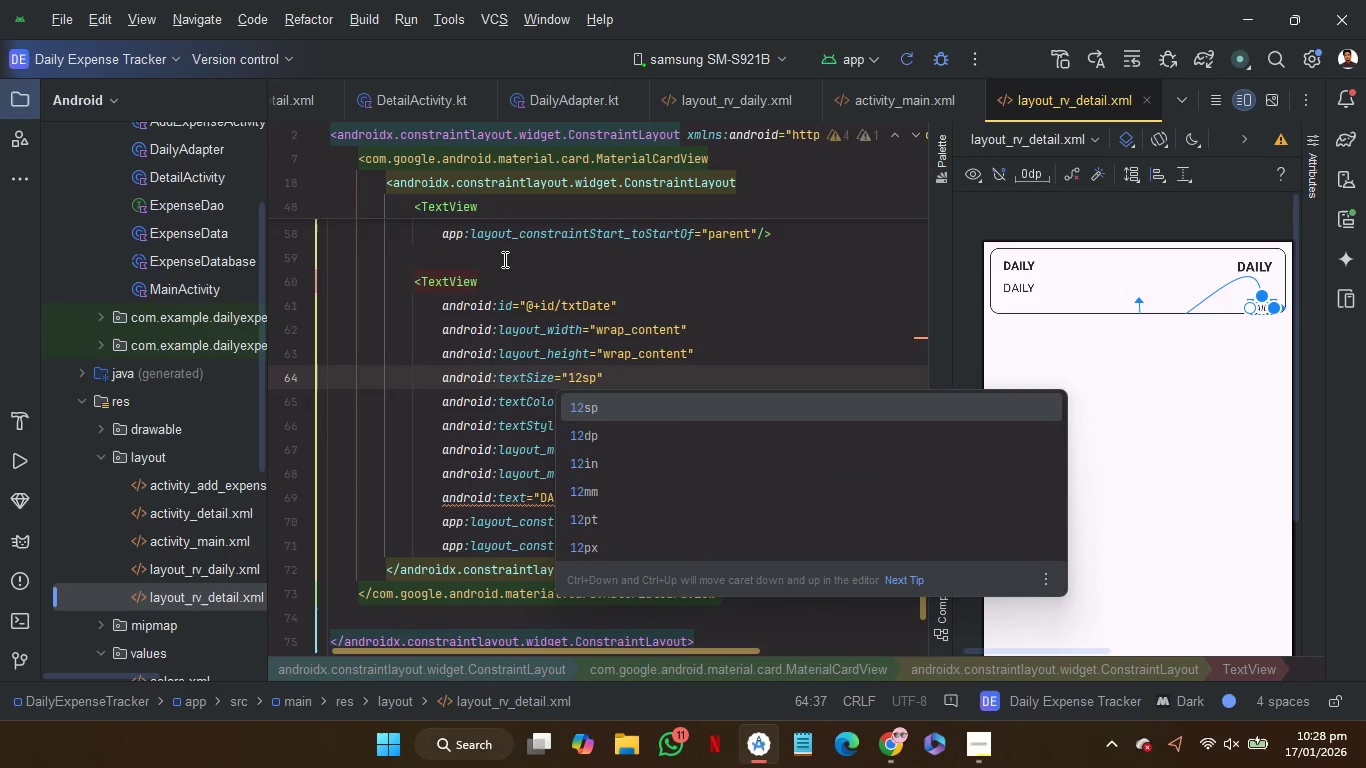 
left_click([502, 255])
 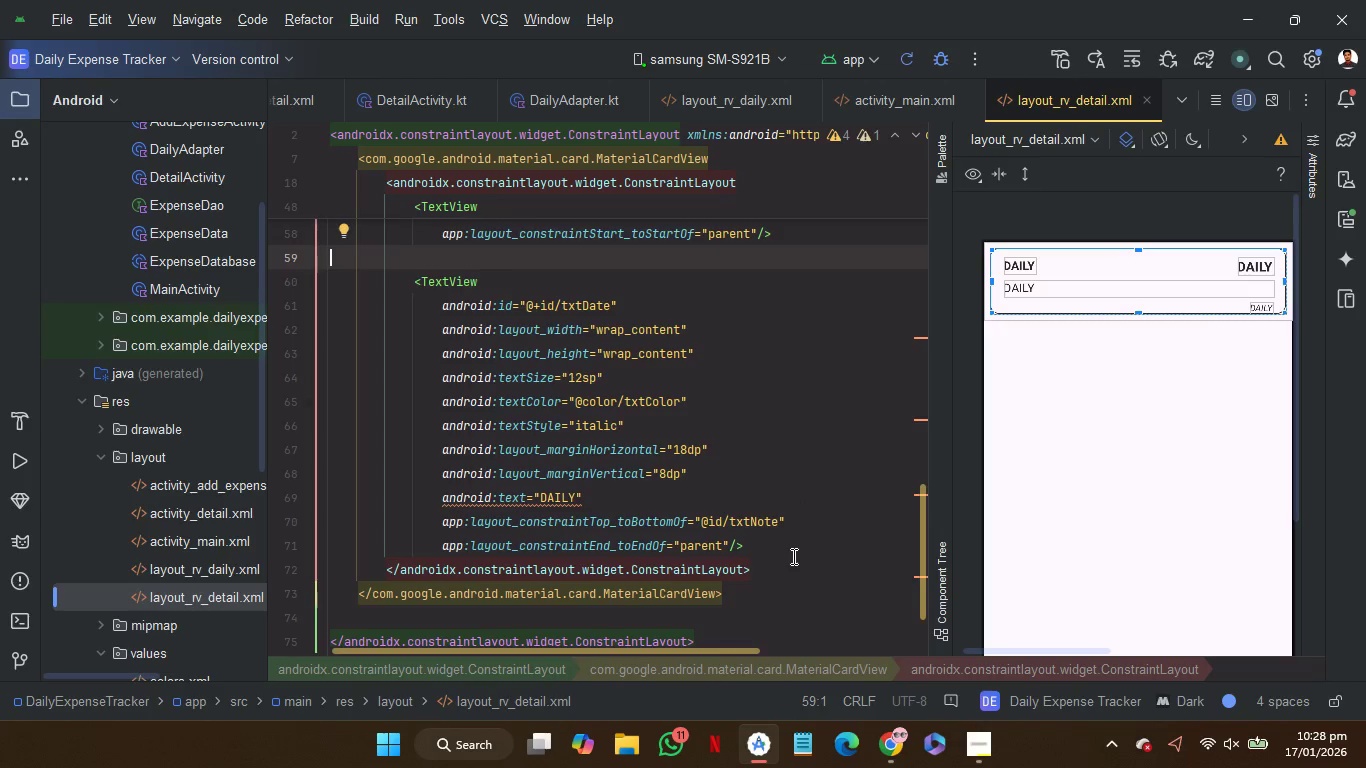 
wait(13.22)
 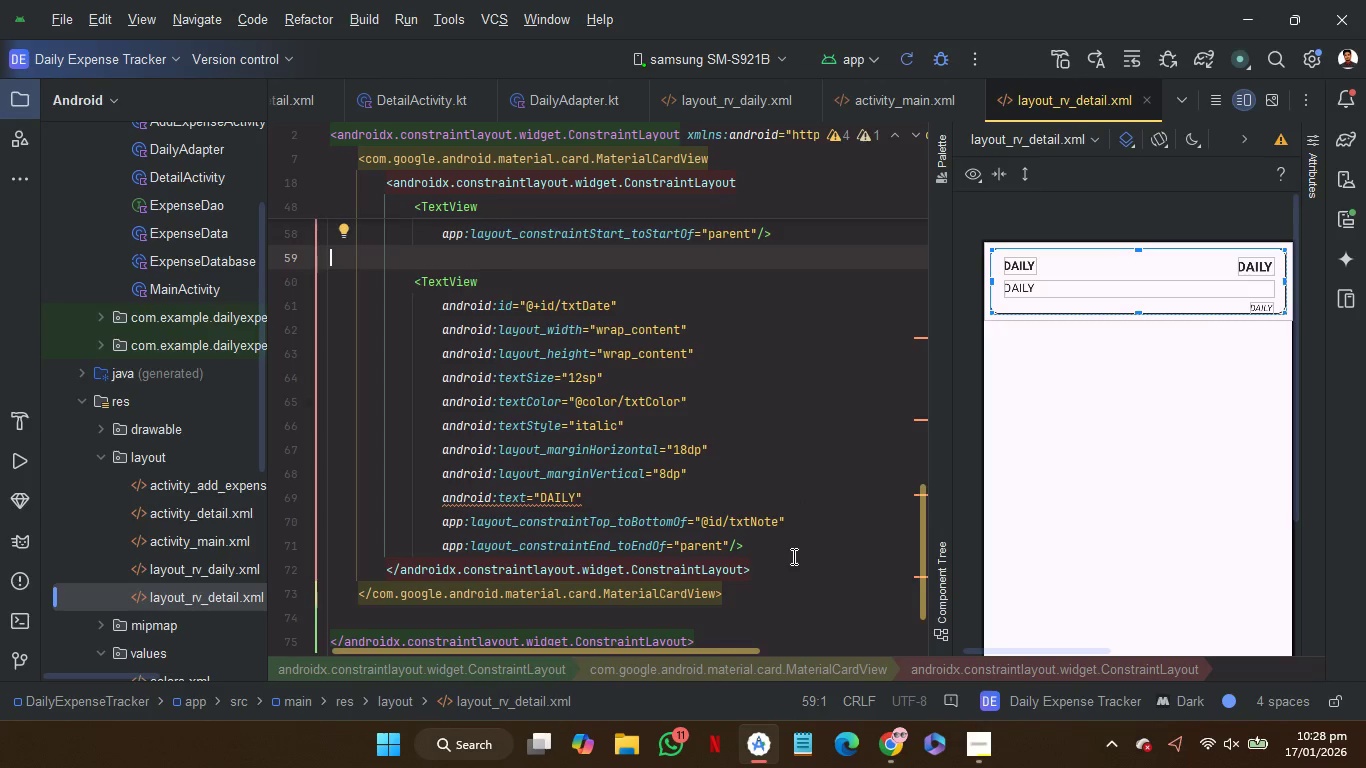 
left_click([782, 568])
 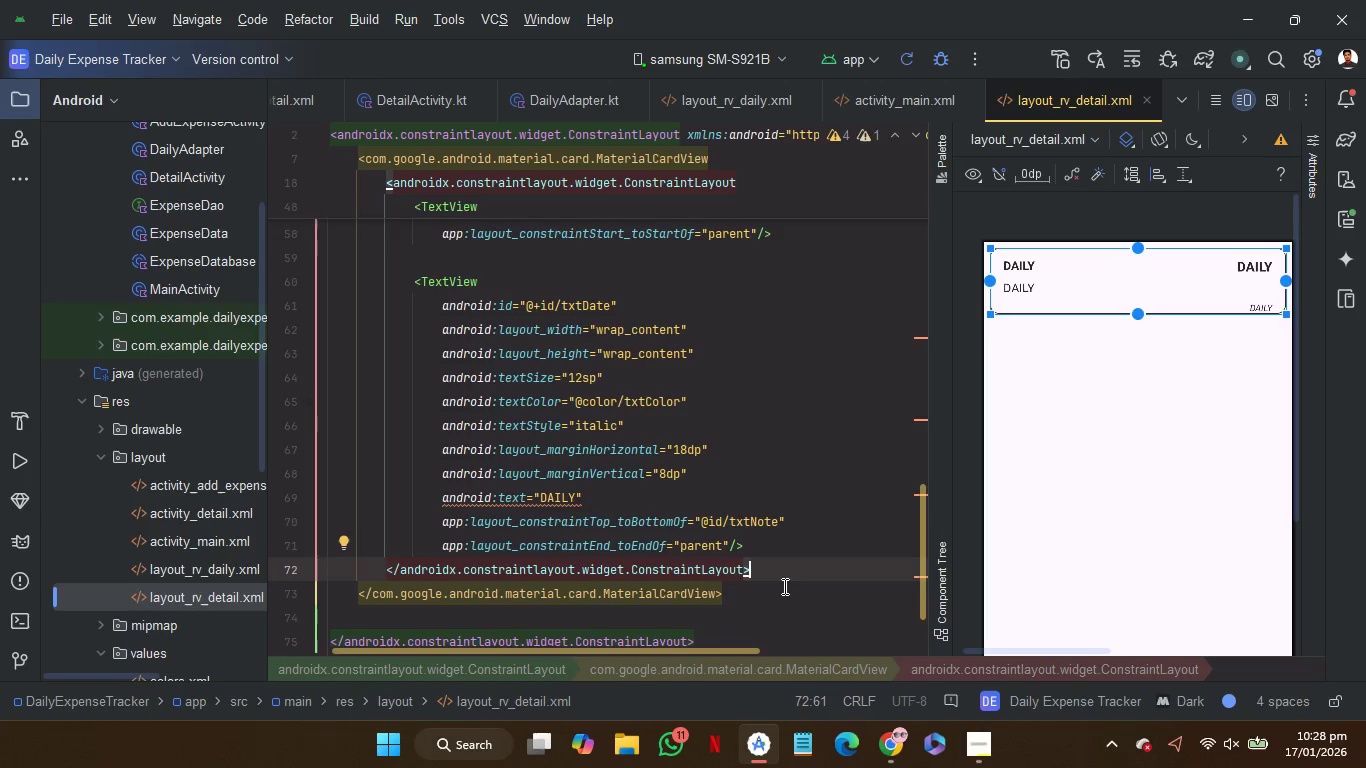 
left_click([783, 586])
 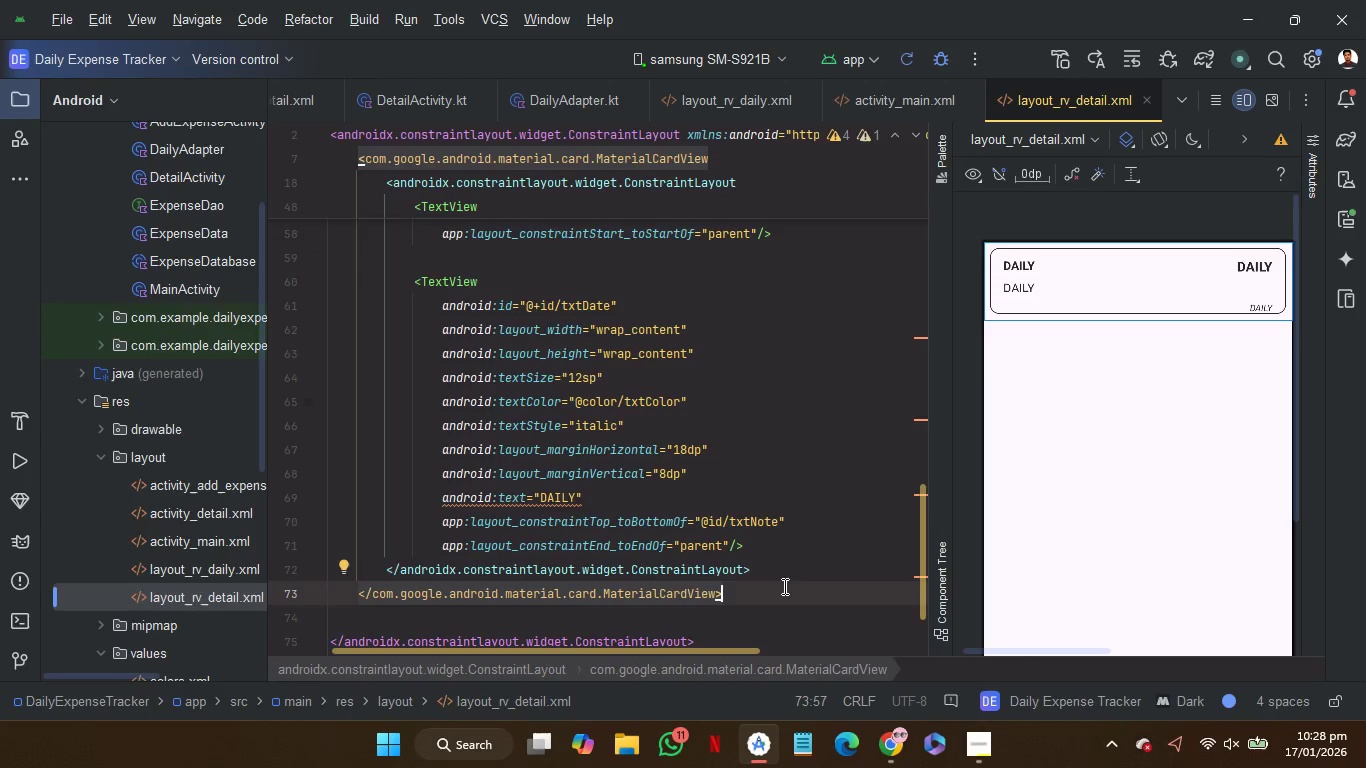 
scroll: coordinate [783, 586], scroll_direction: up, amount: 38.0
 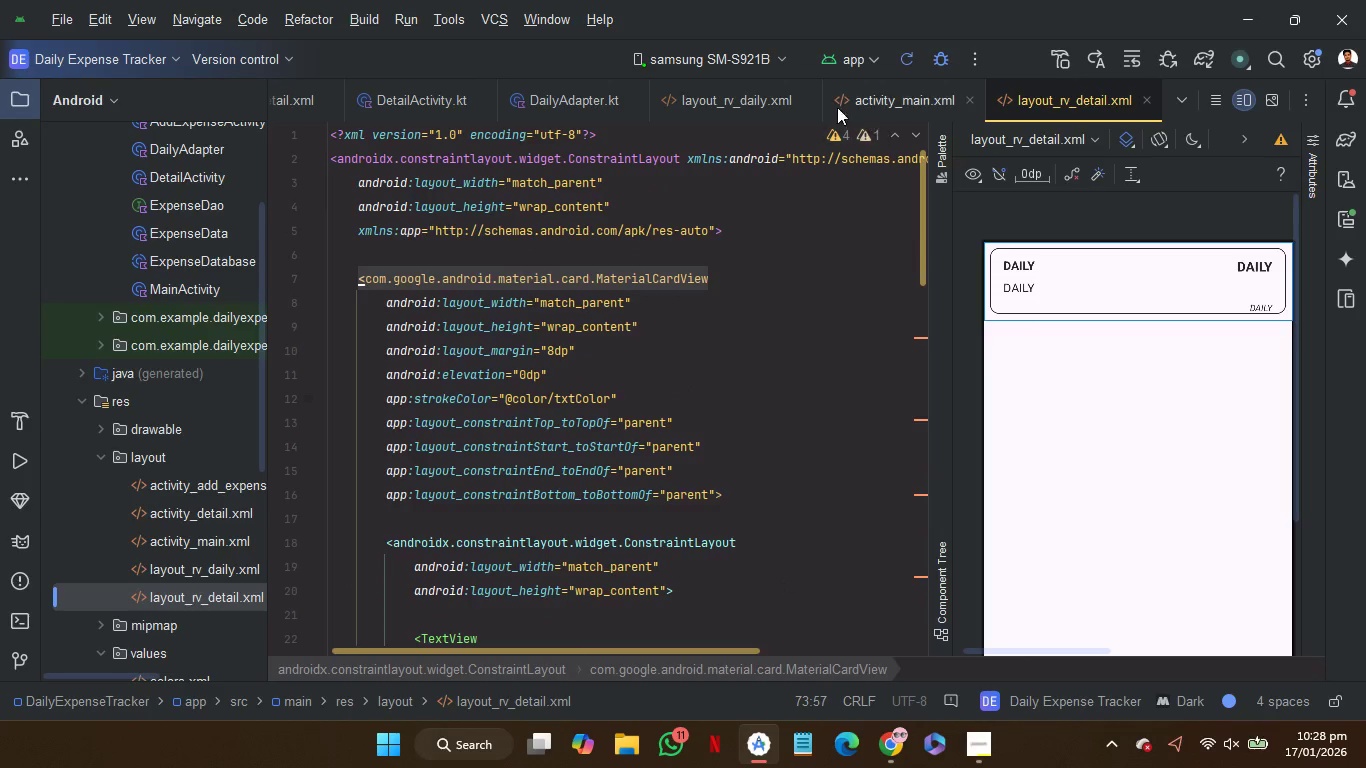 
left_click([732, 98])
 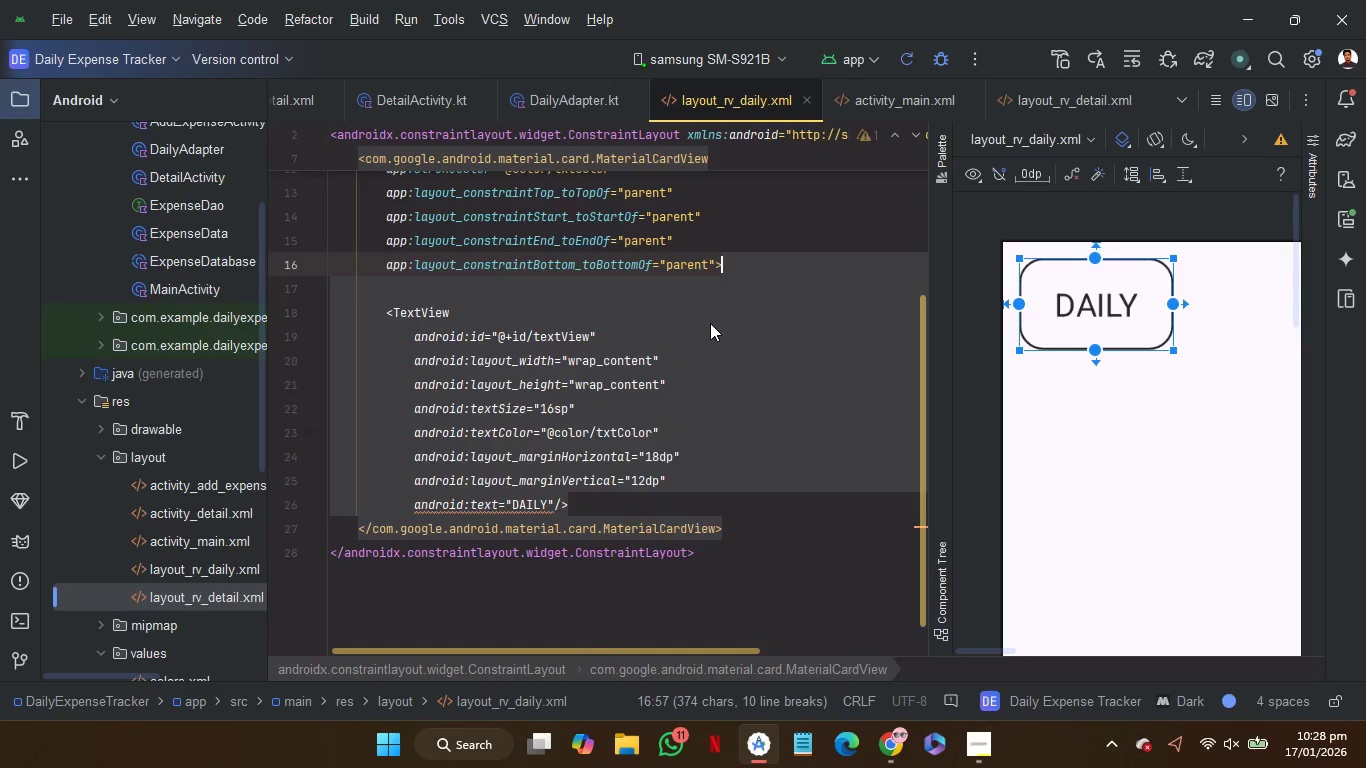 
scroll: coordinate [710, 323], scroll_direction: up, amount: 17.0
 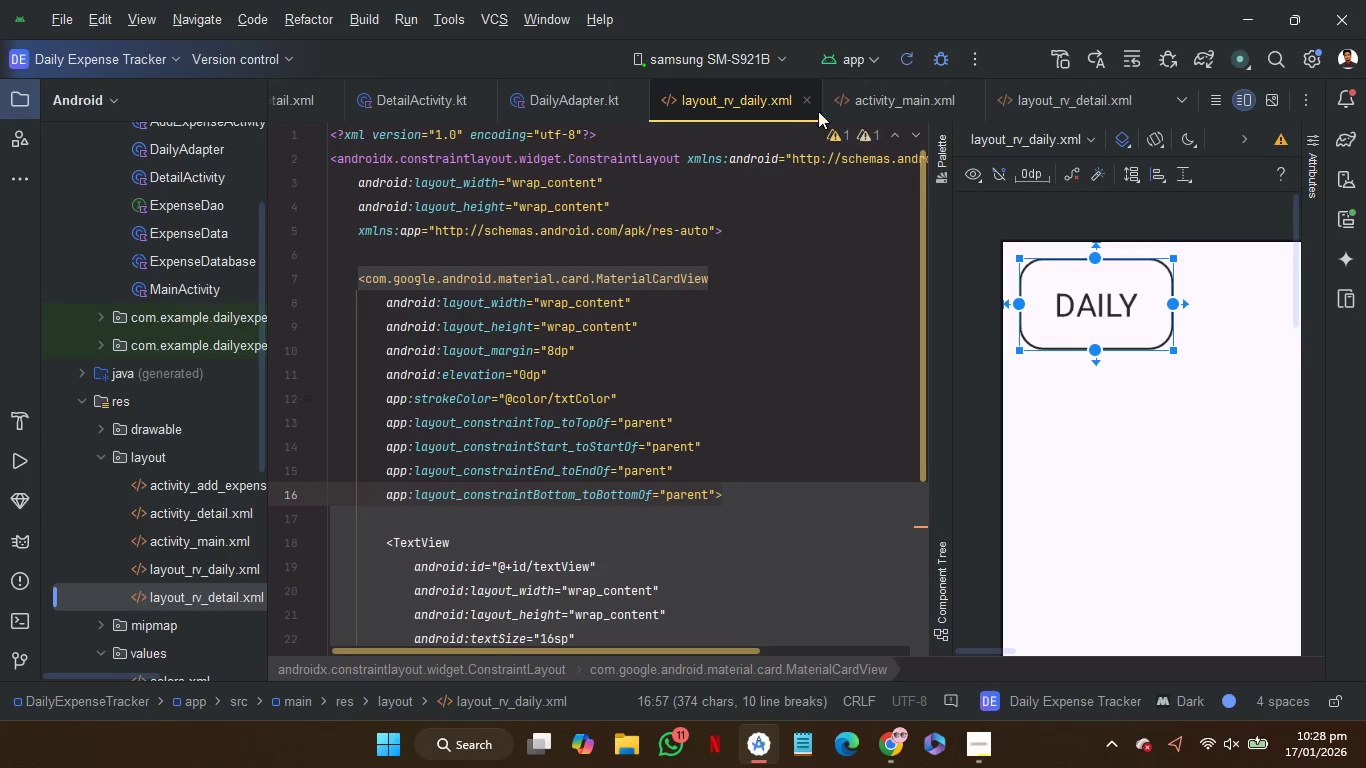 
left_click([801, 101])
 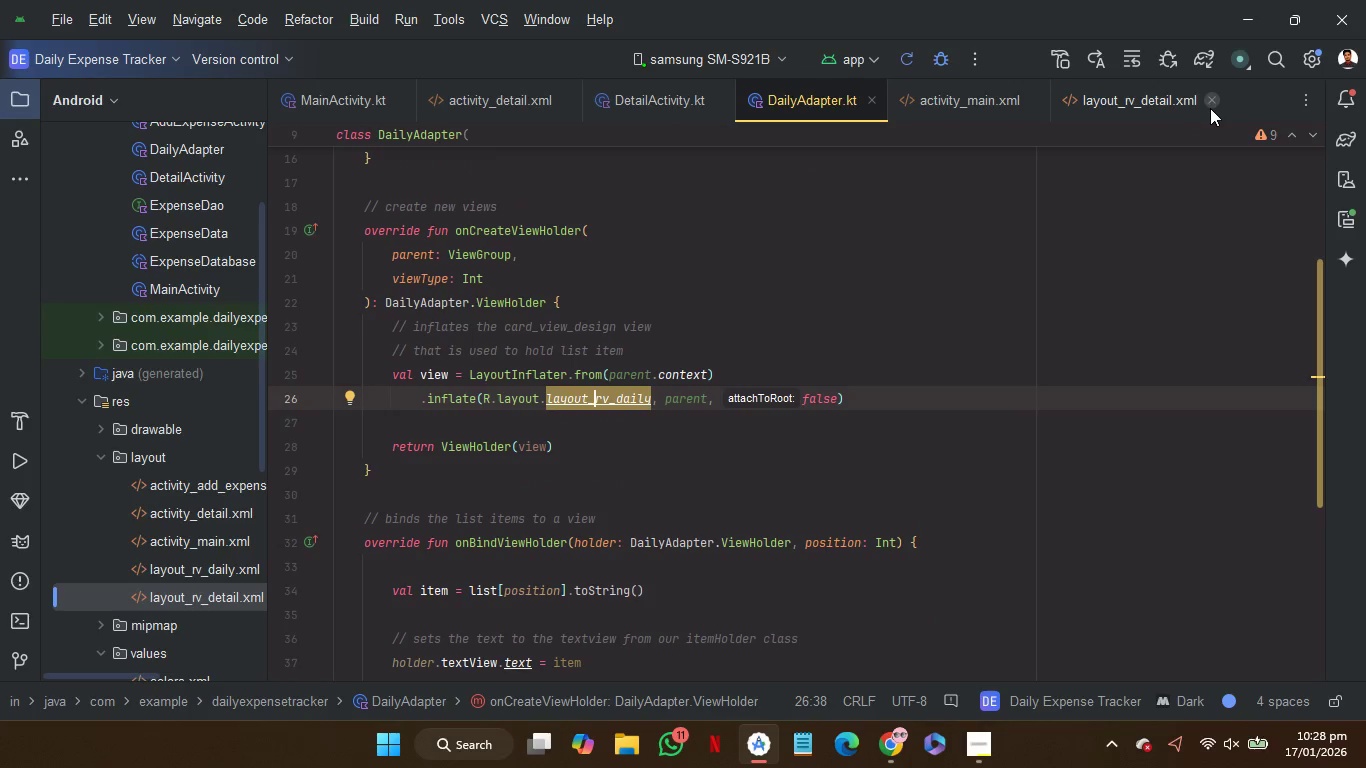 
left_click([1210, 108])
 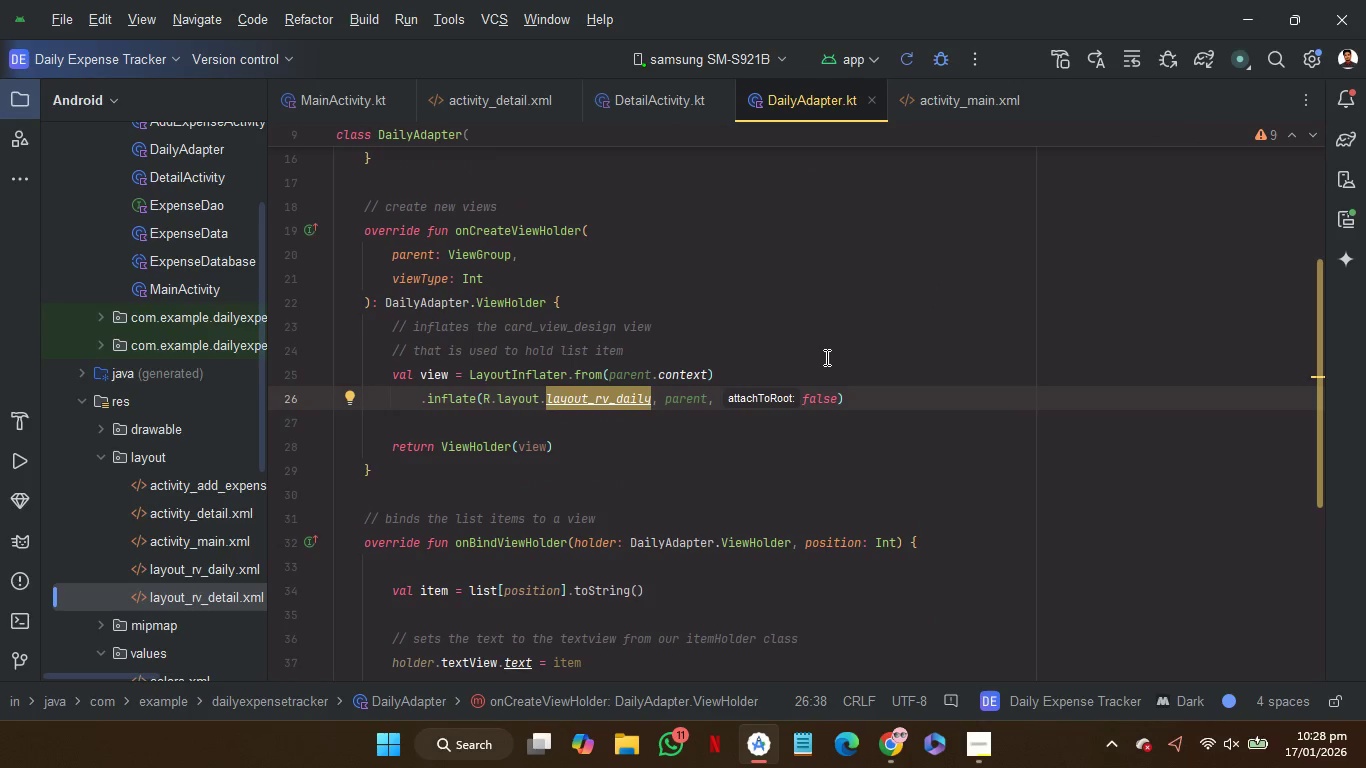 
scroll: coordinate [128, 423], scroll_direction: up, amount: 34.0
 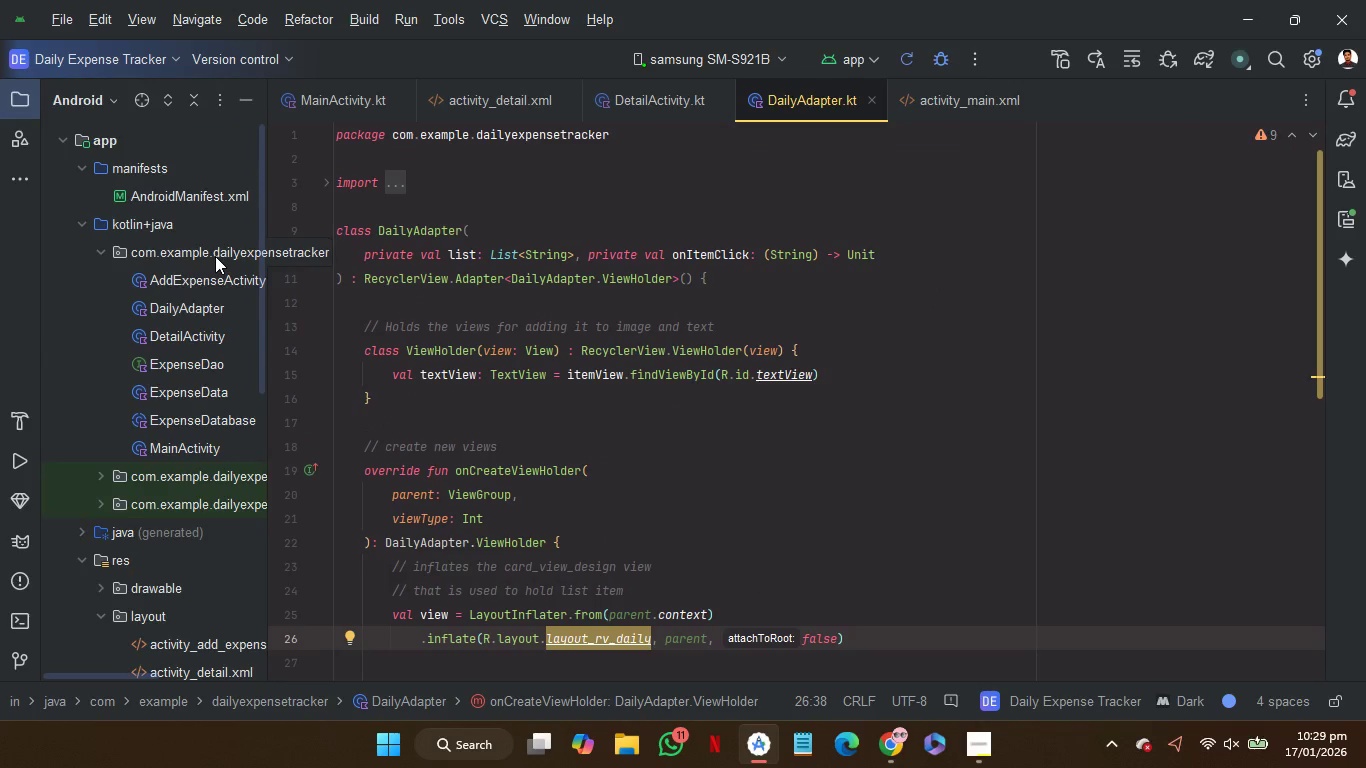 
left_click([215, 256])
 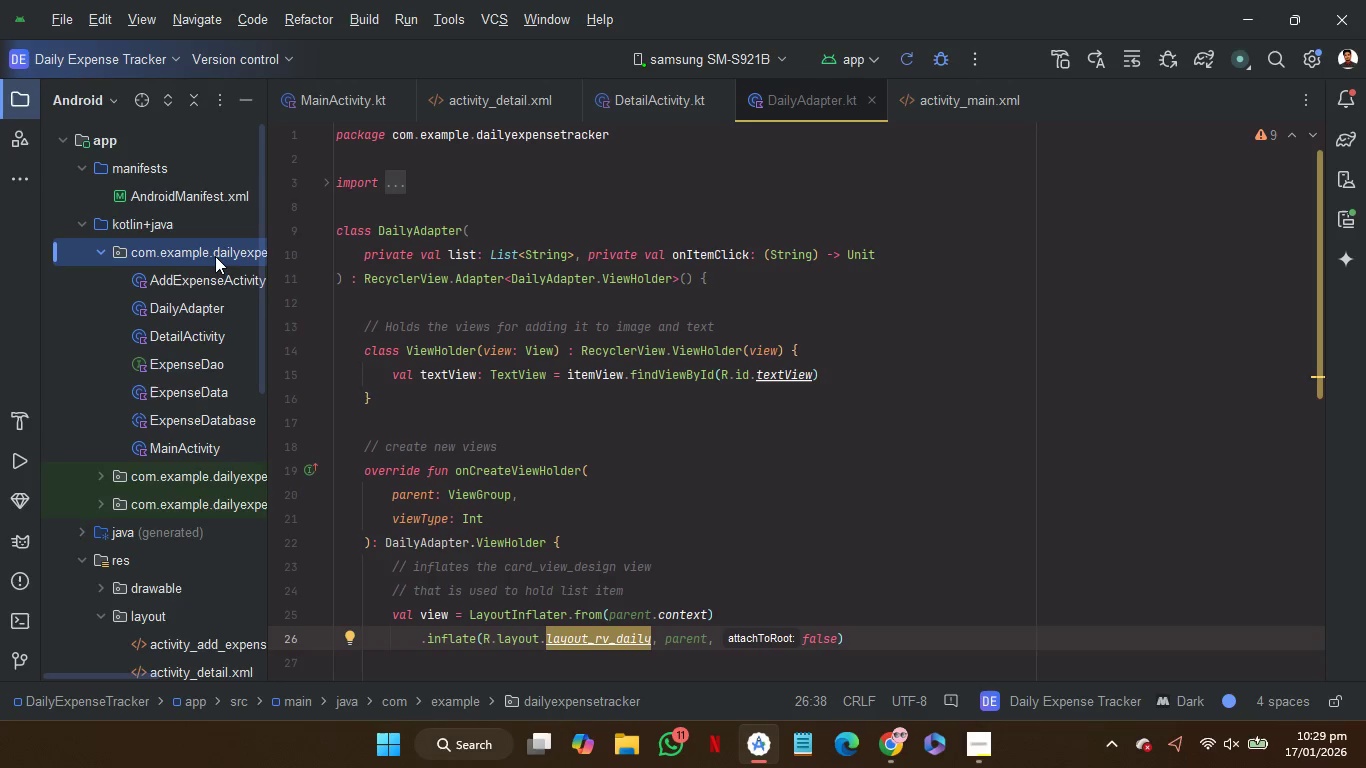 
right_click([215, 256])
 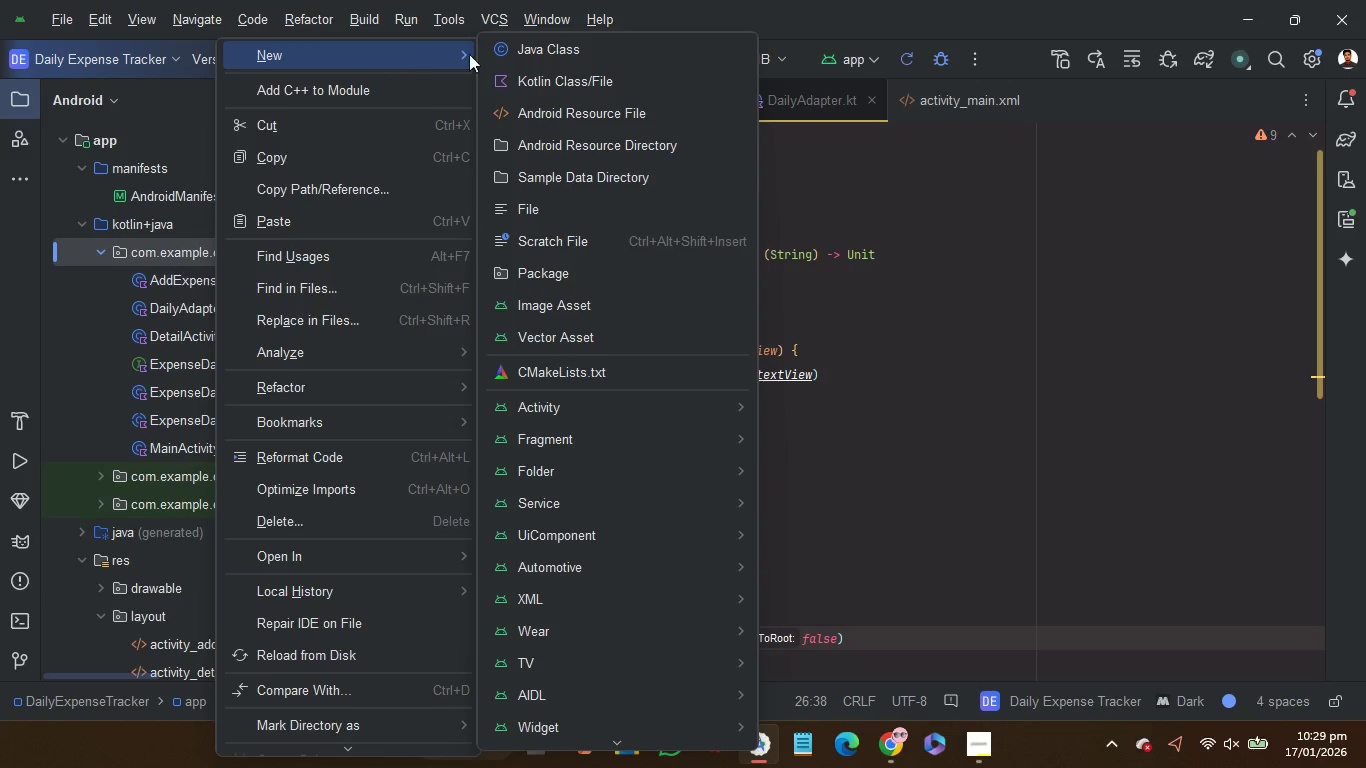 
left_click([542, 55])
 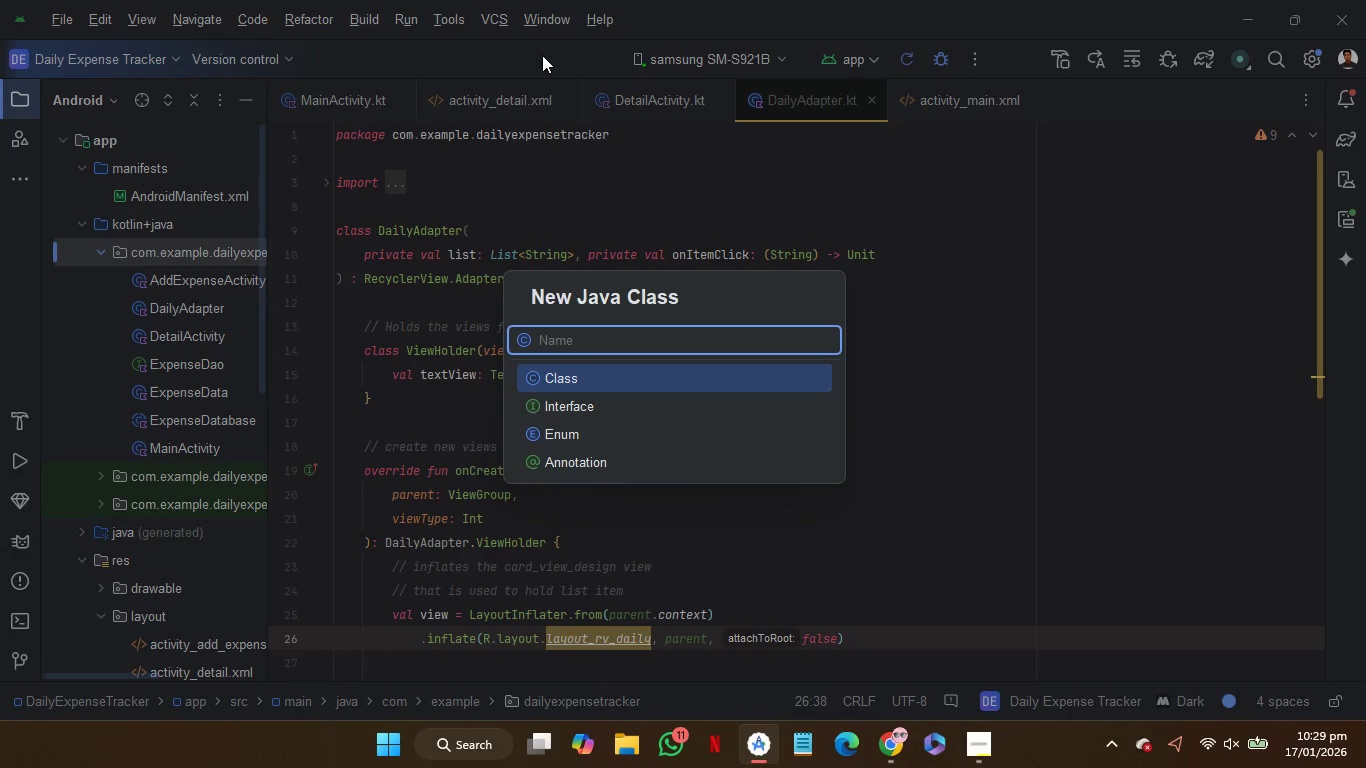 
type(DetailAdpter)
 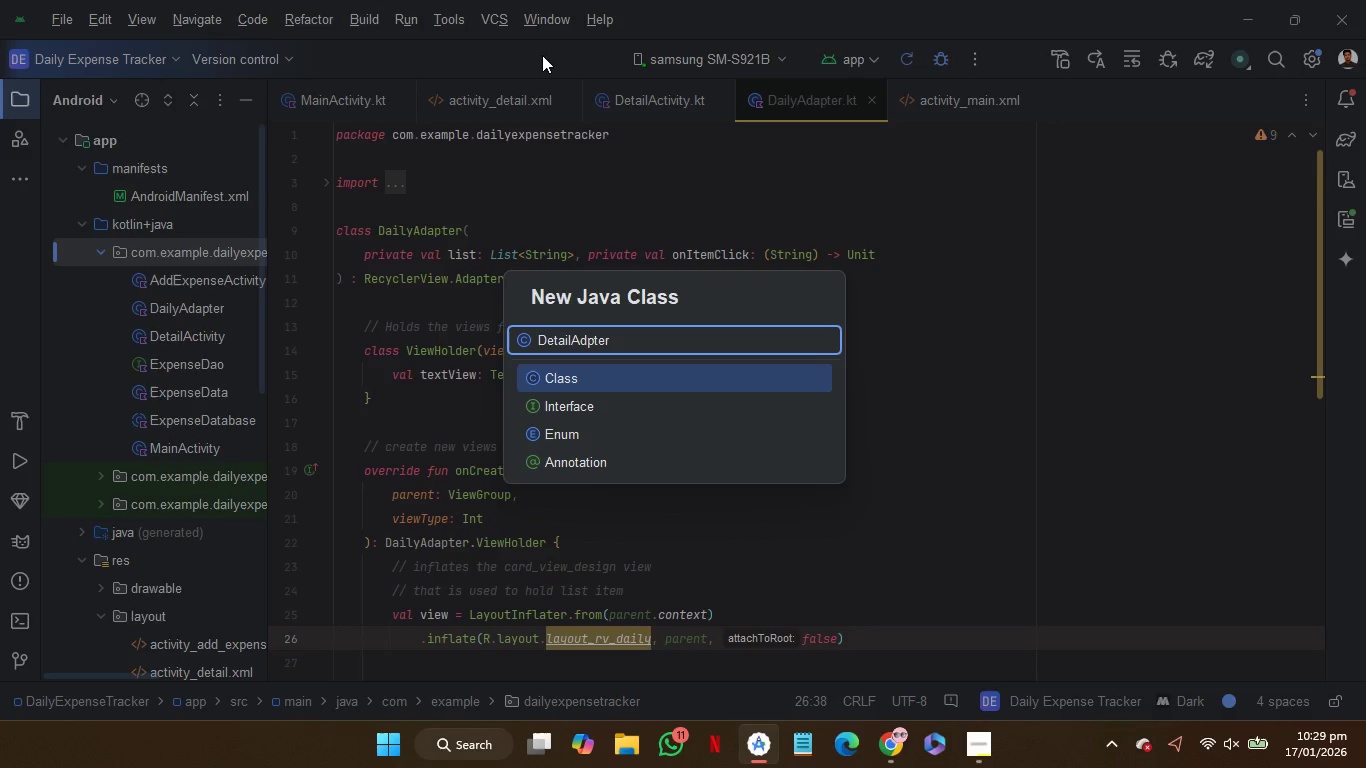 
key(ArrowLeft)
 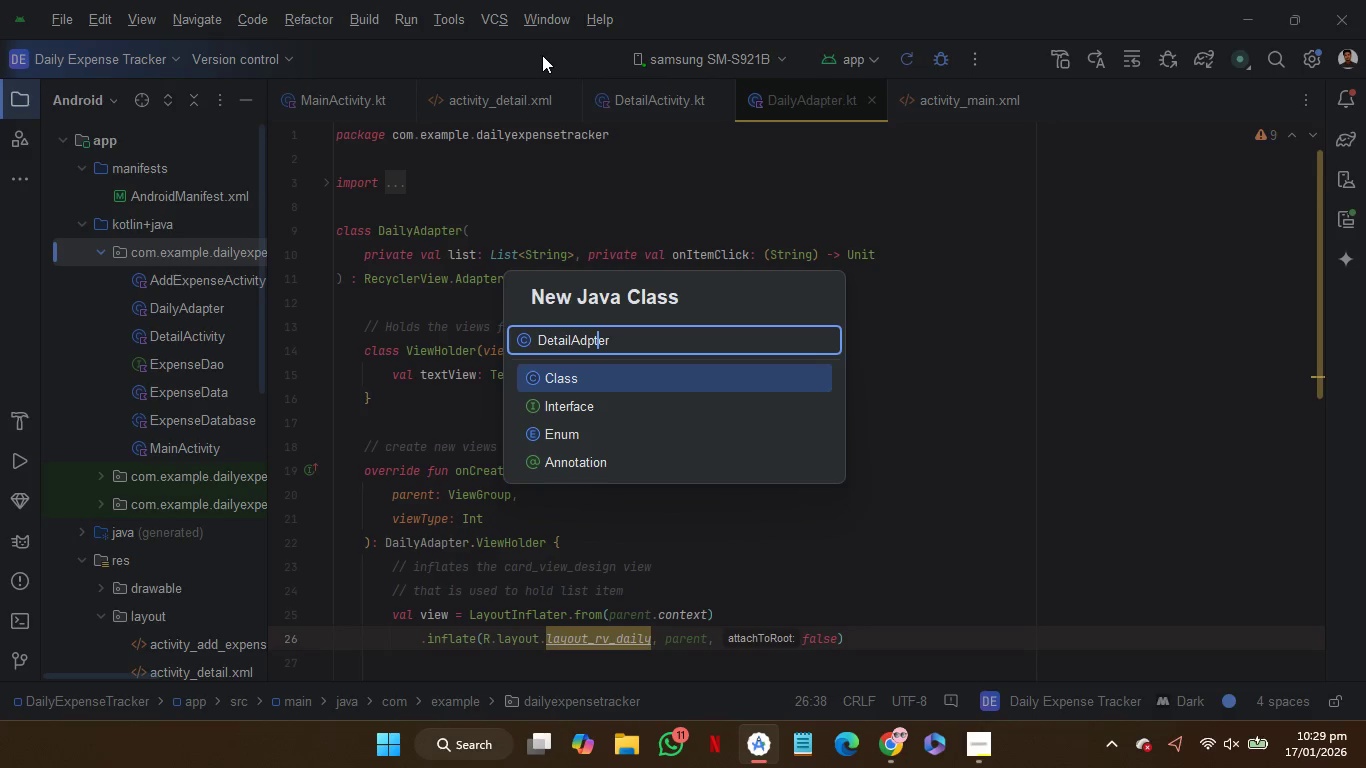 
key(ArrowLeft)
 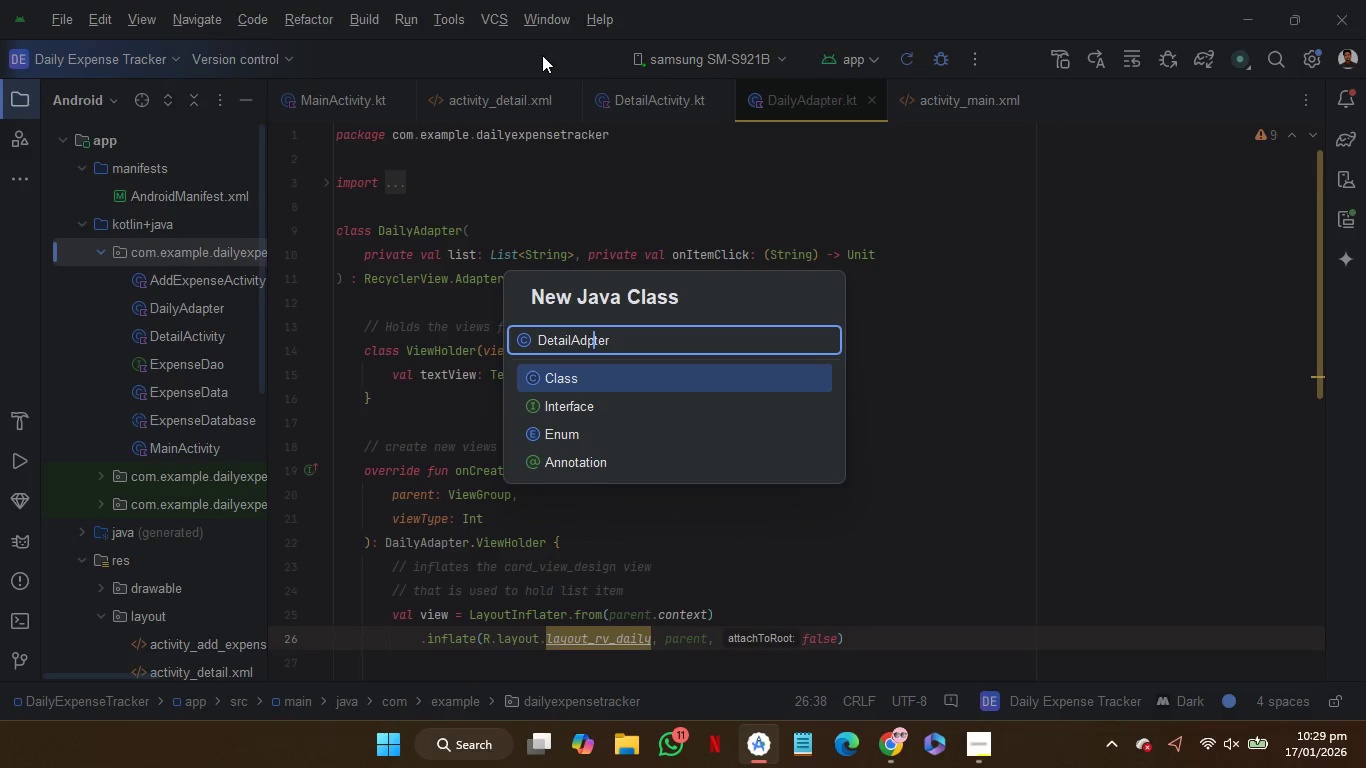 
key(ArrowLeft)
 